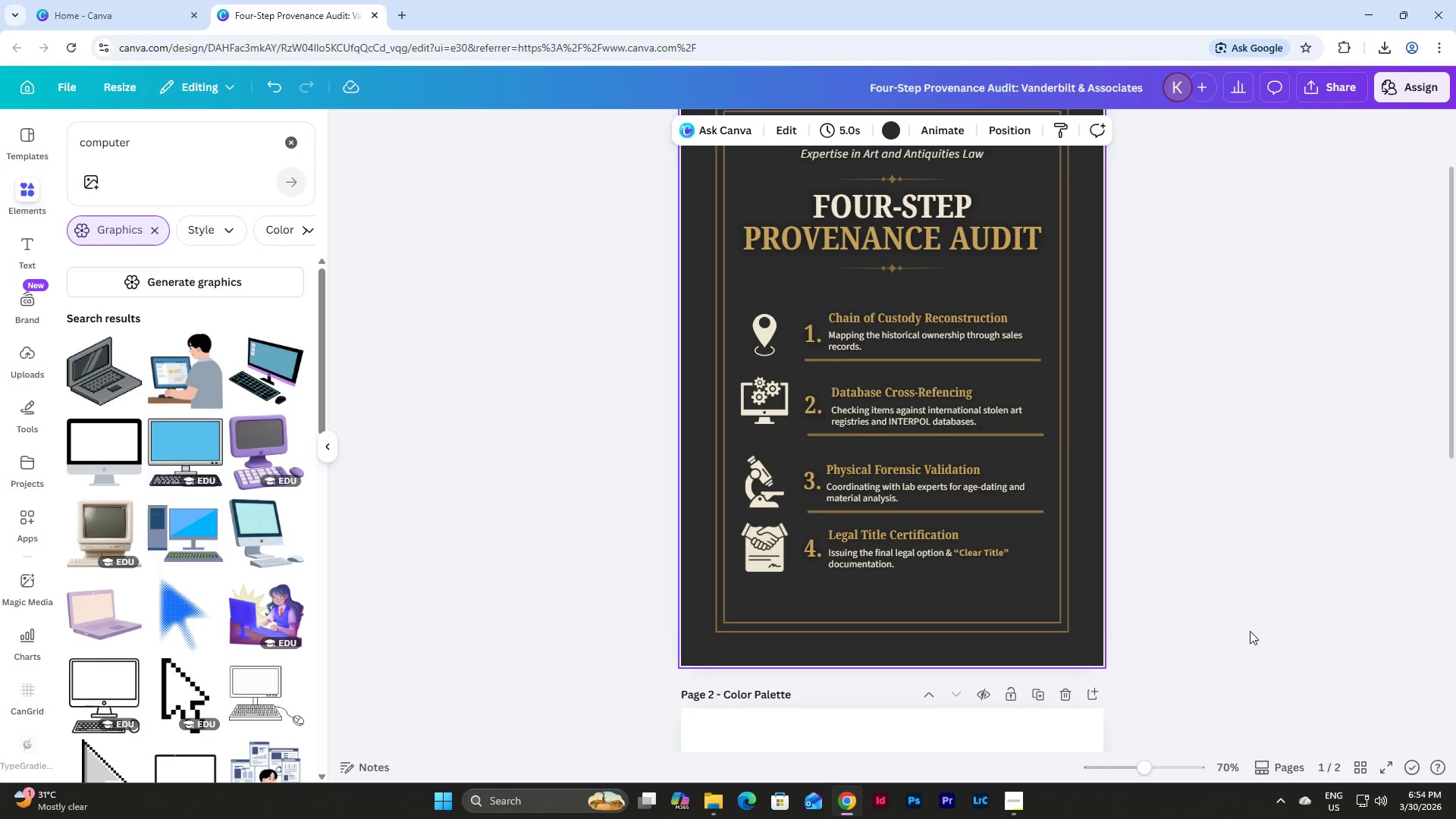 
left_click([1188, 605])
 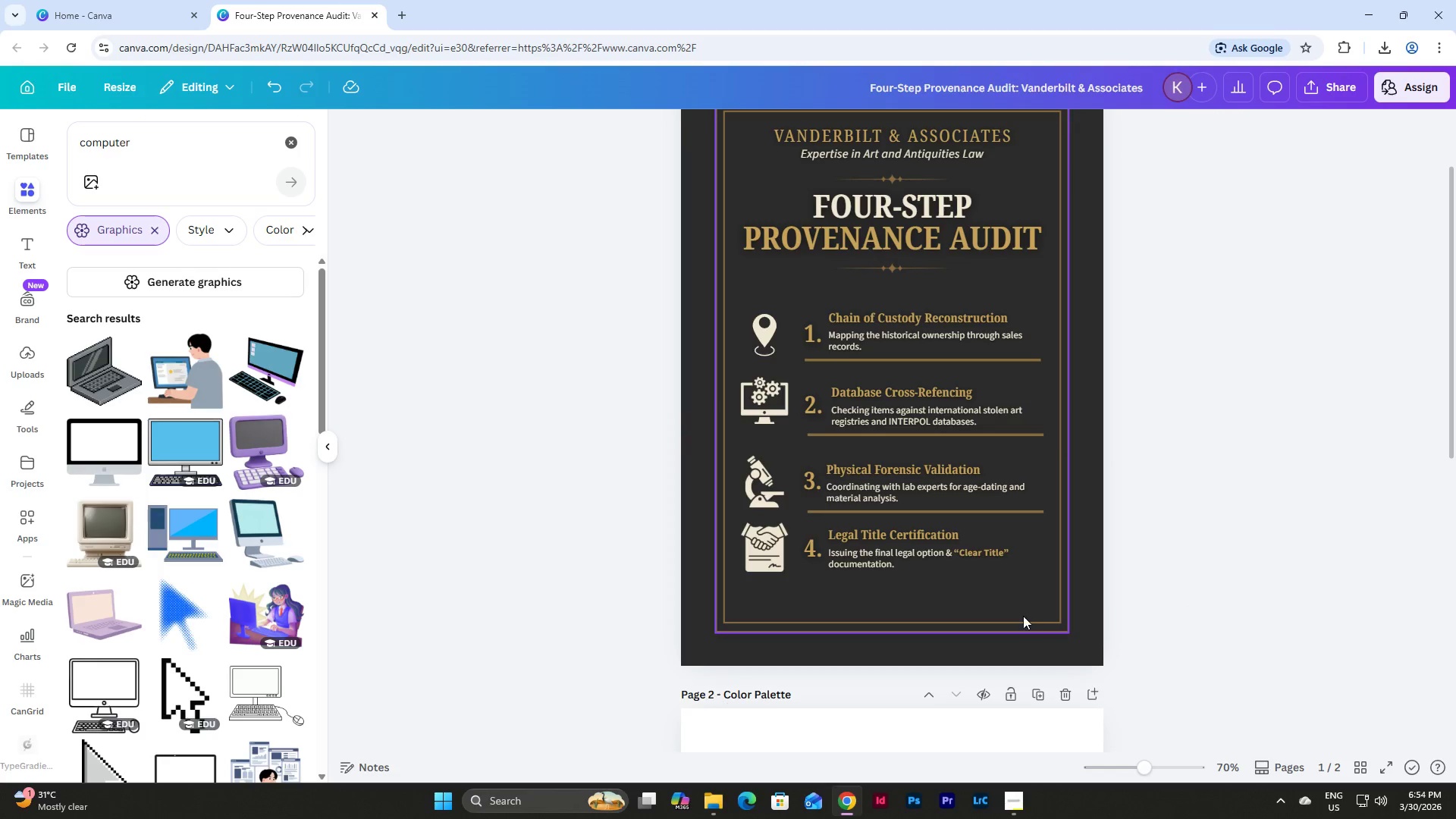 
left_click_drag(start_coordinate=[1023, 616], to_coordinate=[732, 528])
 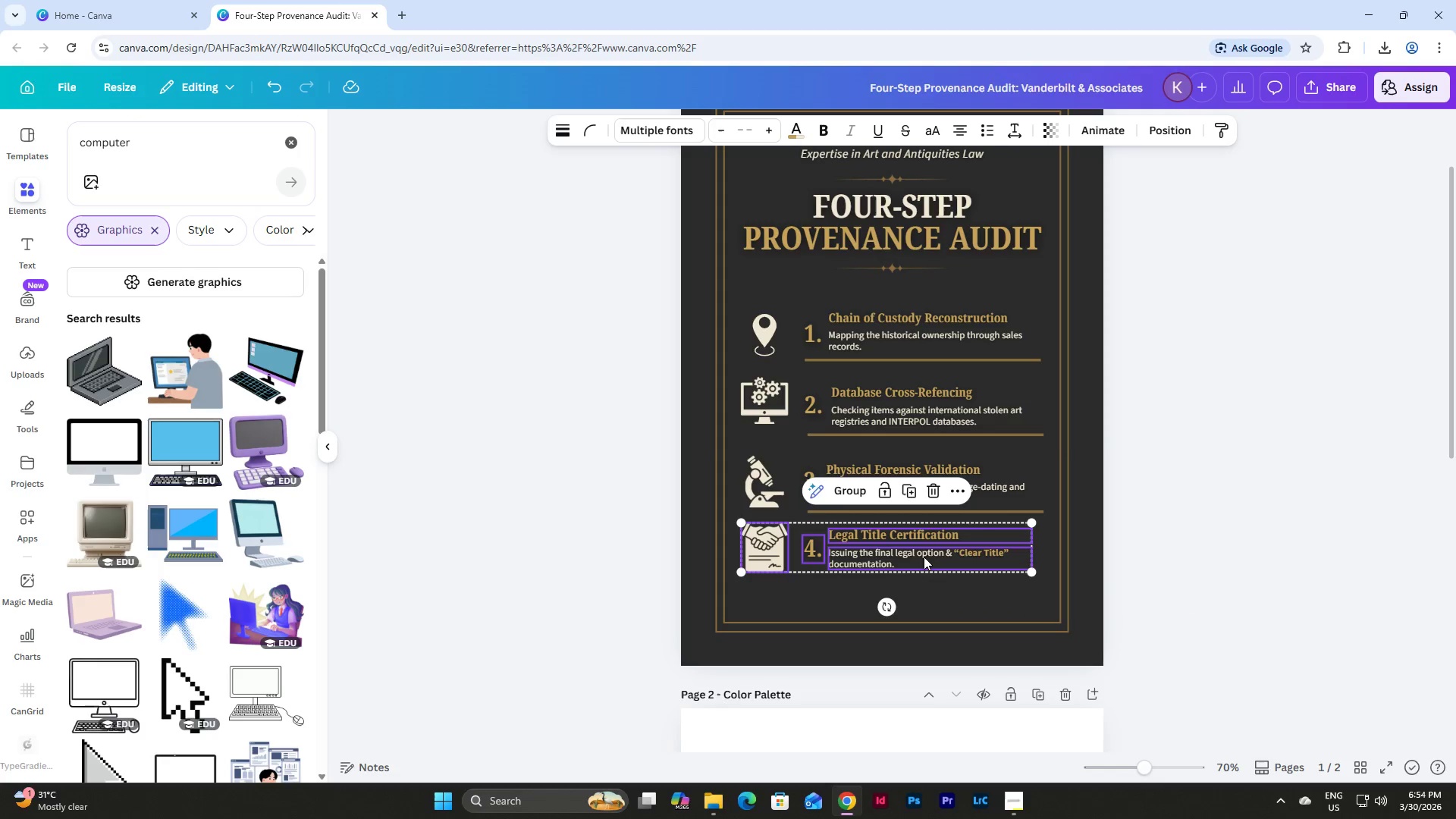 
left_click_drag(start_coordinate=[922, 551], to_coordinate=[922, 560])
 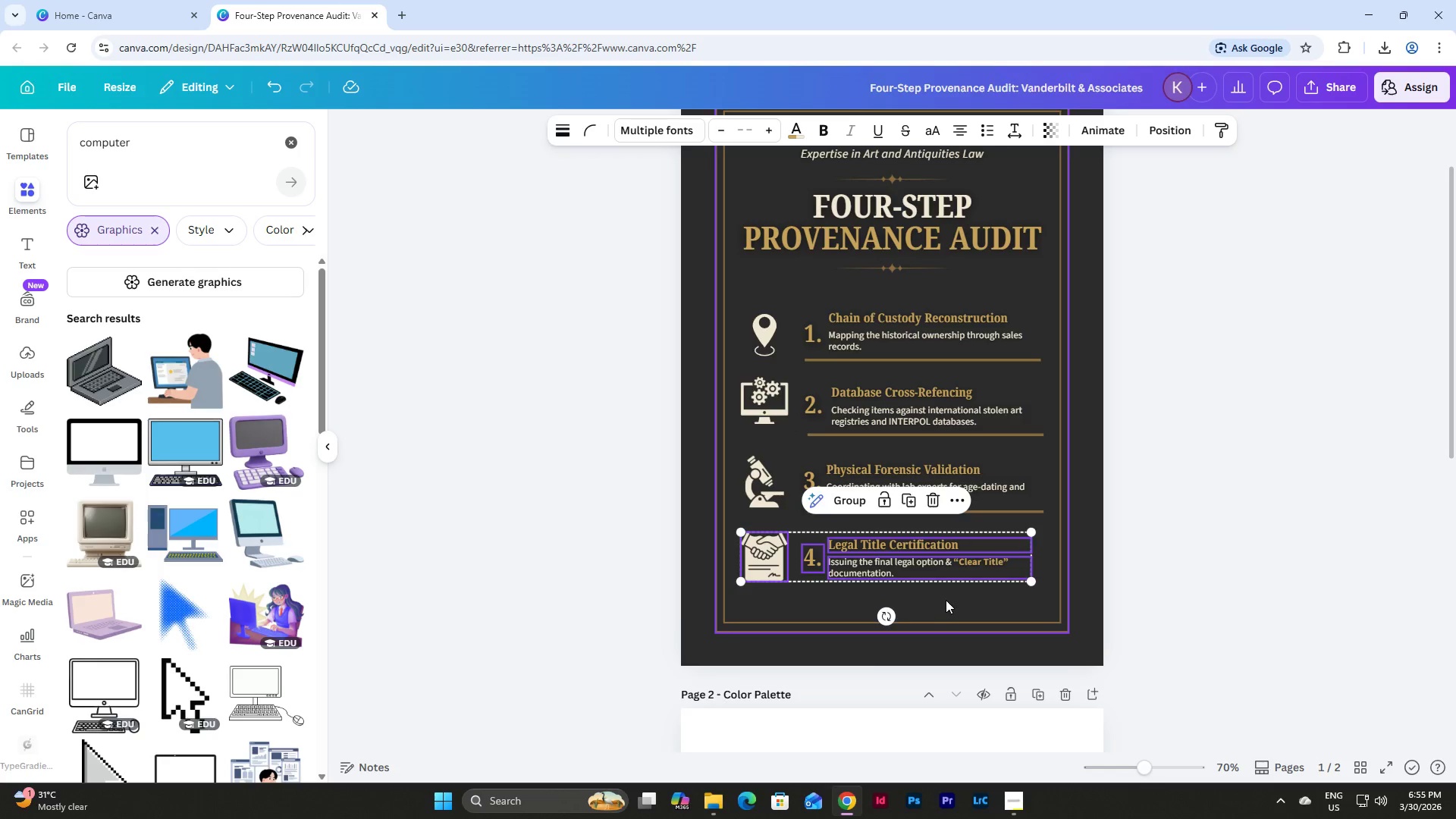 
left_click([946, 599])
 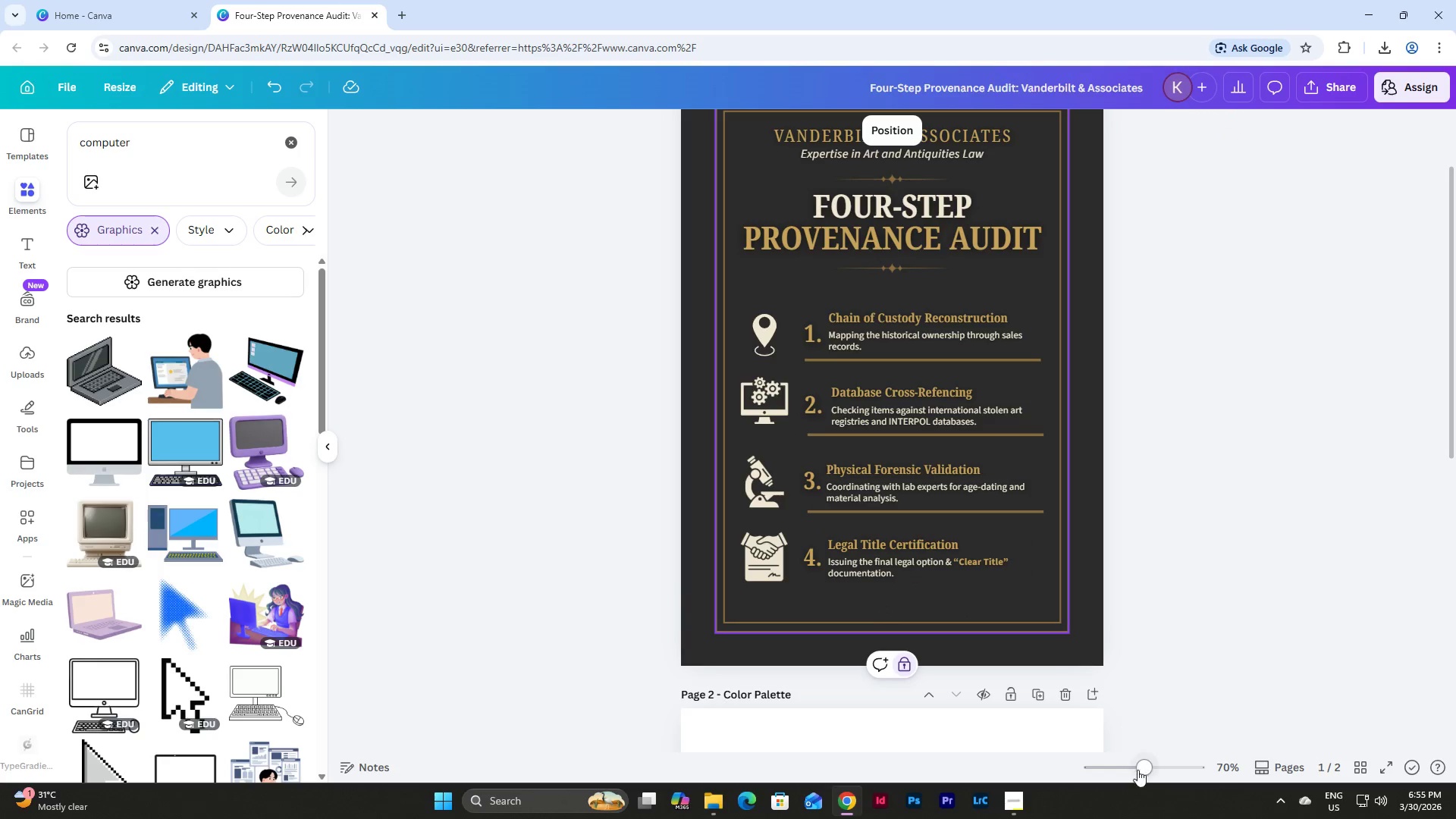 
left_click_drag(start_coordinate=[1135, 769], to_coordinate=[1158, 766])
 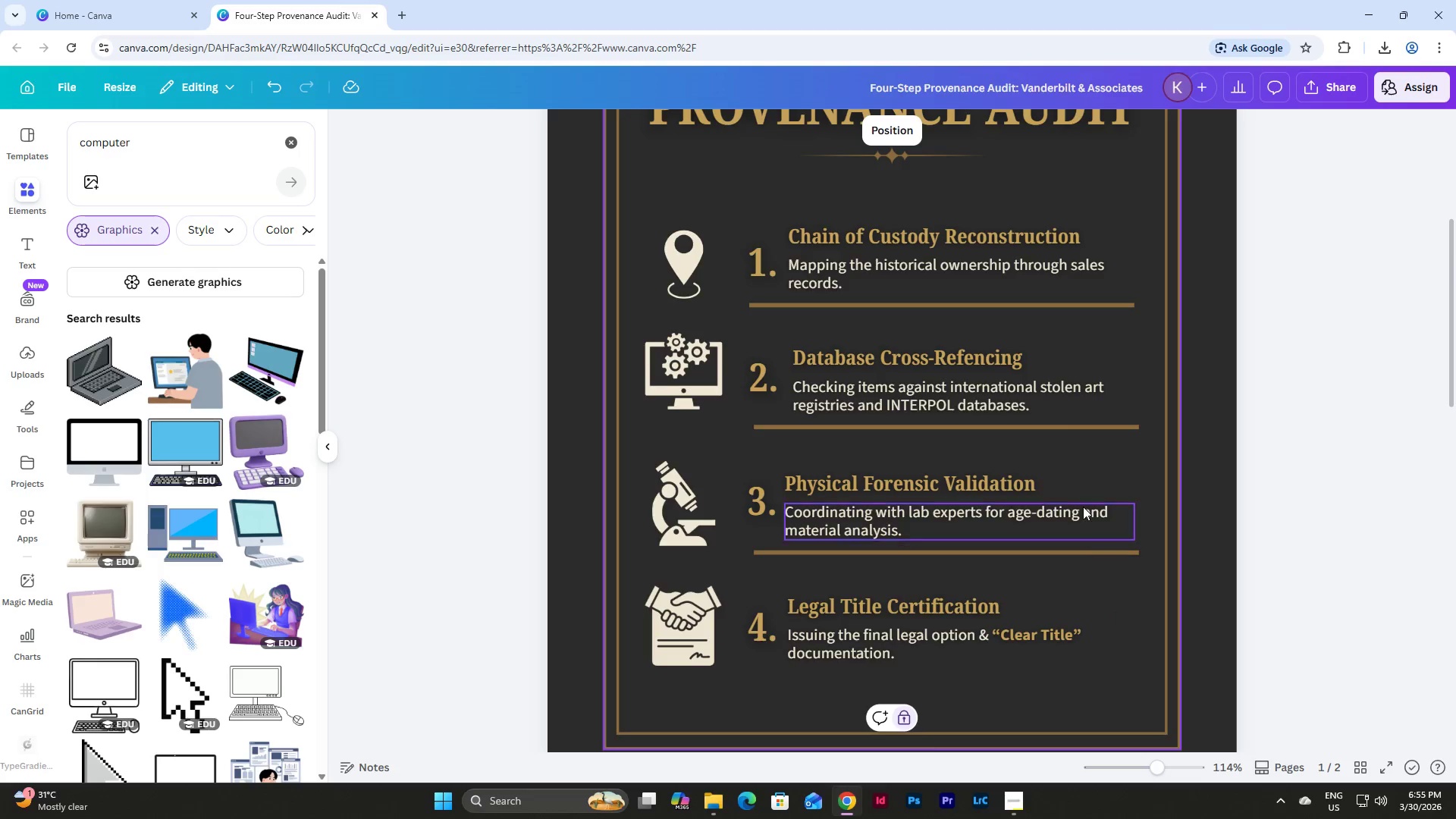 
scroll: coordinate [1083, 507], scroll_direction: down, amount: 2.0
 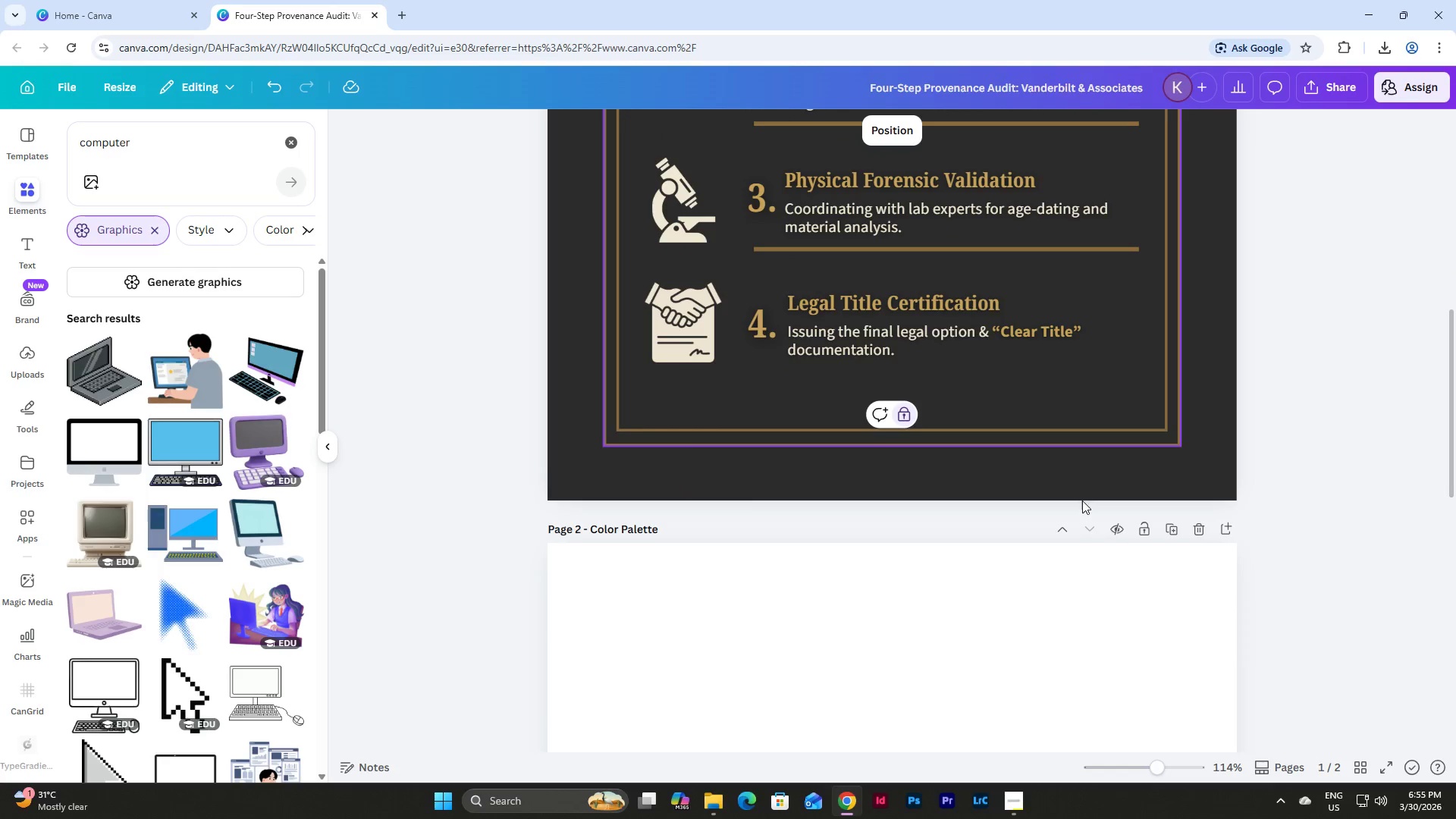 
scroll: coordinate [1235, 661], scroll_direction: up, amount: 4.0
 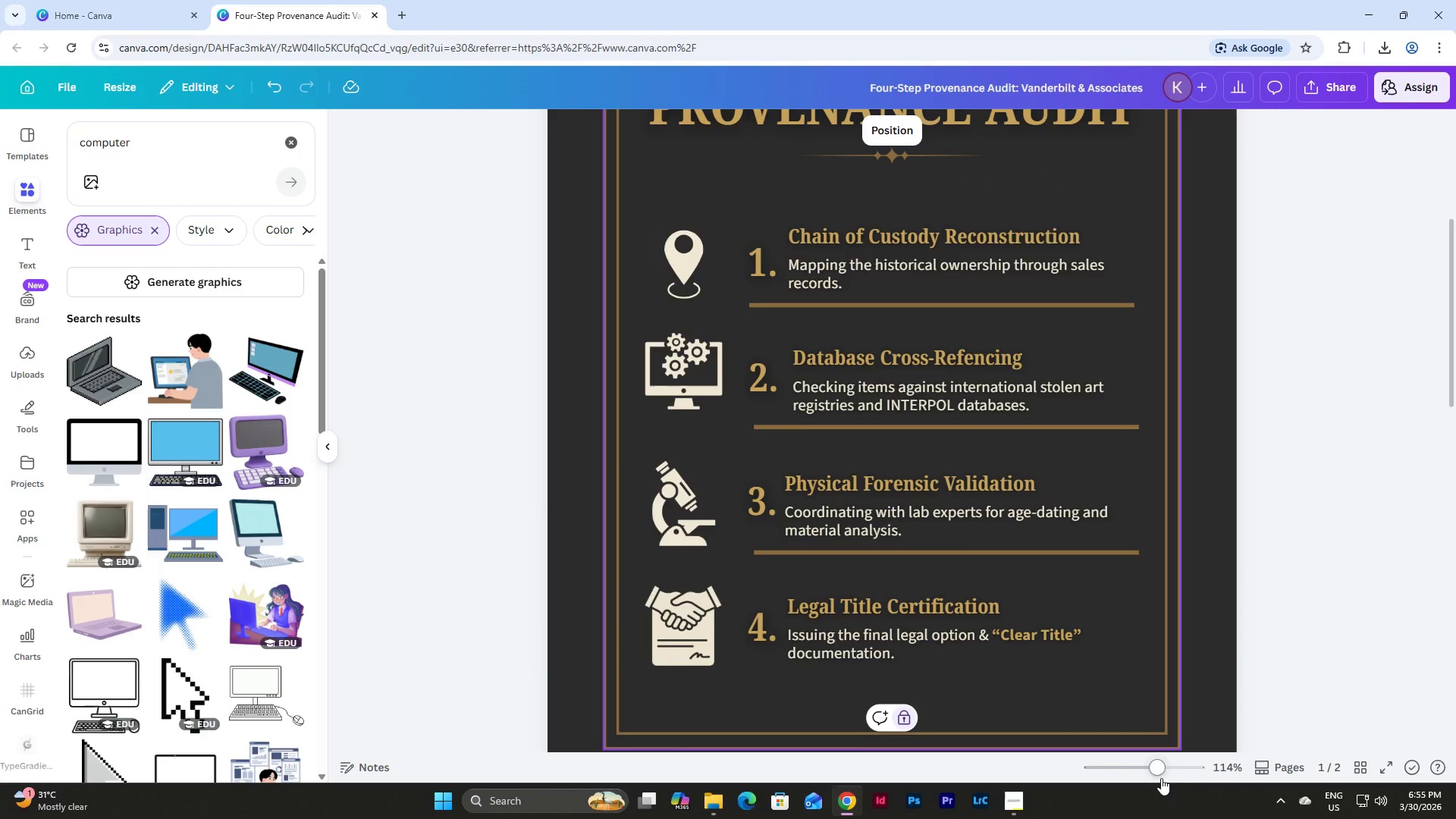 
left_click_drag(start_coordinate=[1158, 774], to_coordinate=[1141, 767])
 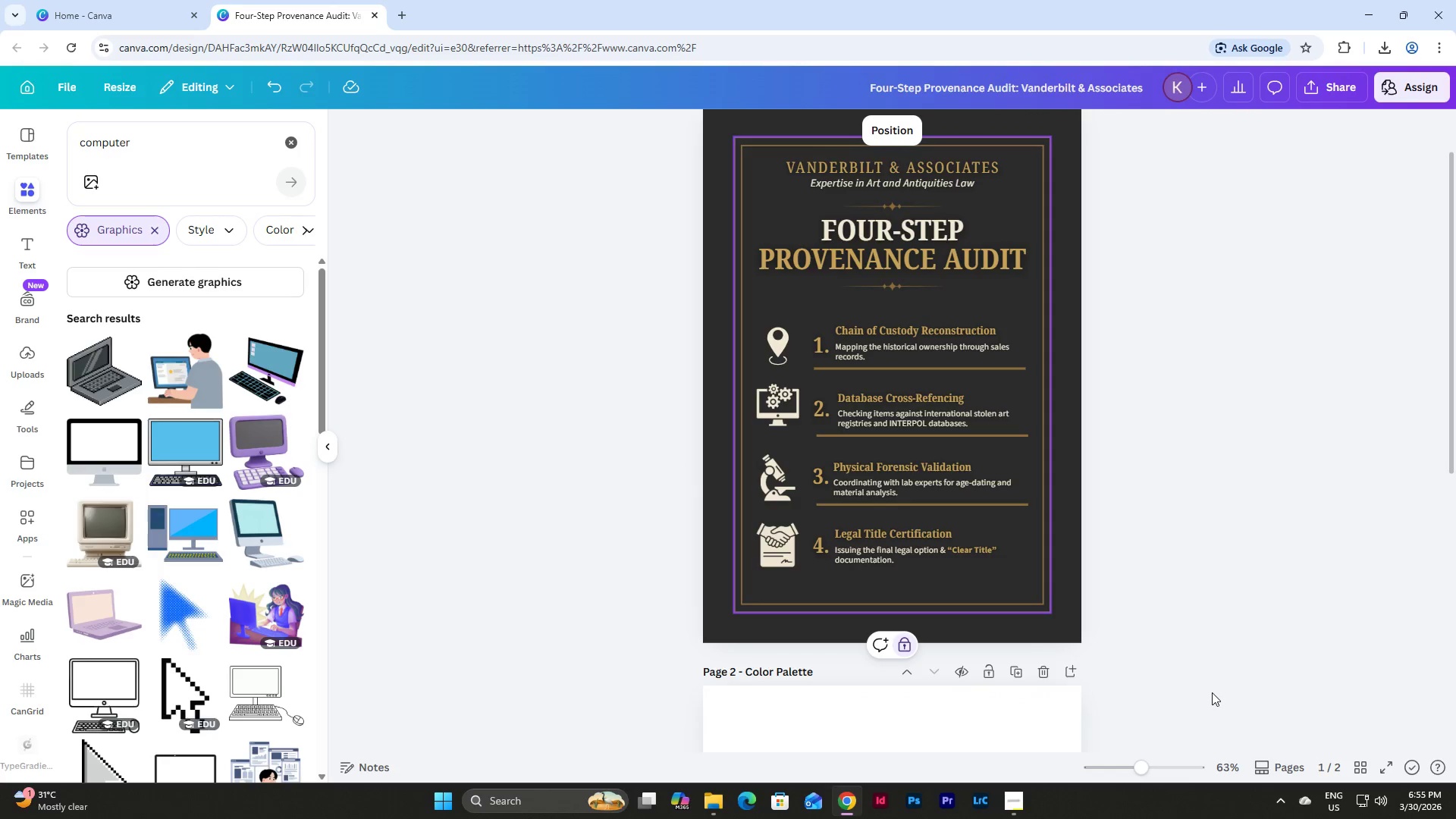 
left_click_drag(start_coordinate=[1213, 692], to_coordinate=[744, 315])
 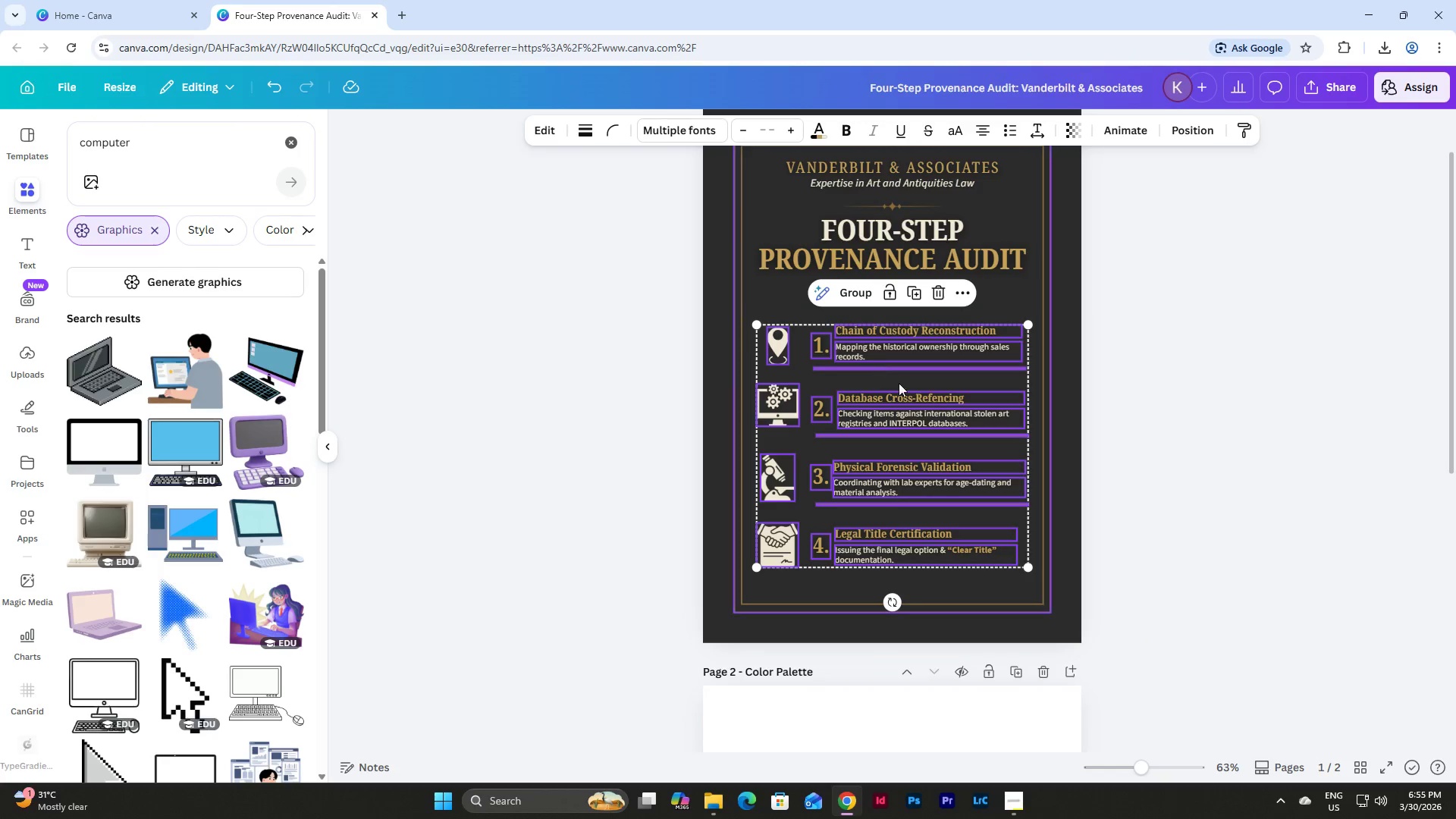 
left_click_drag(start_coordinate=[929, 408], to_coordinate=[930, 400])
 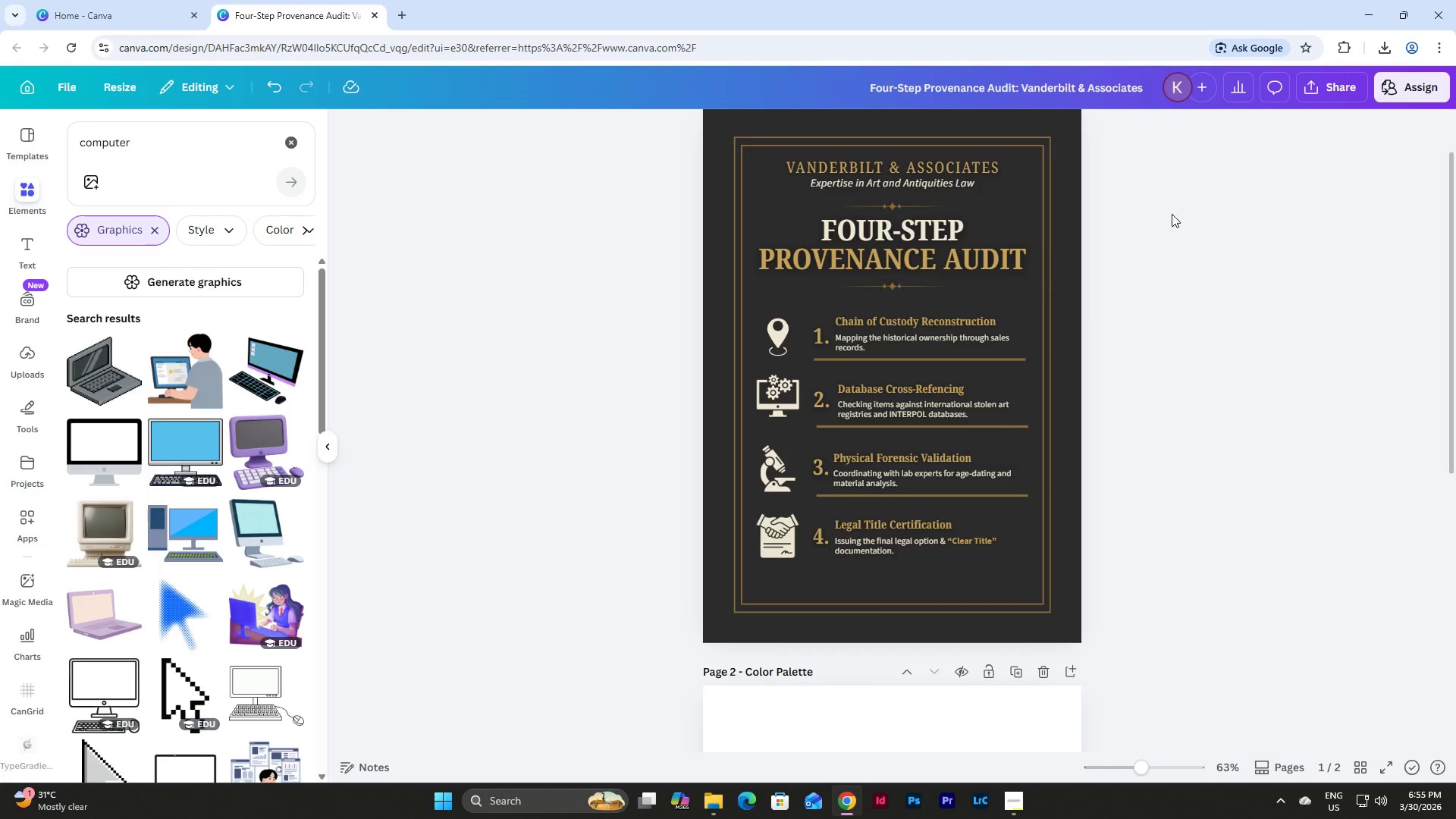 
left_click([1315, 98])
 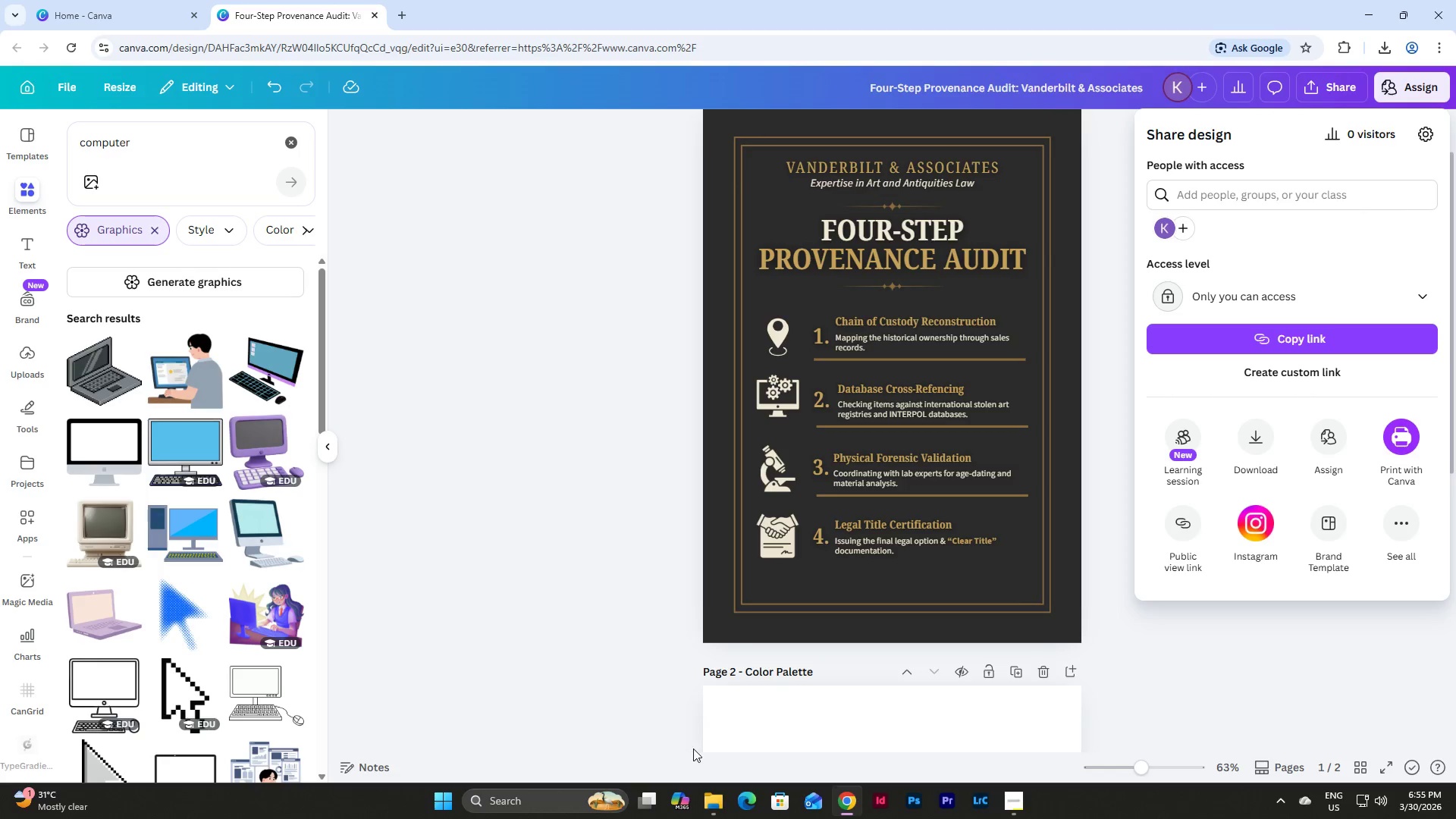 
left_click([701, 793])
 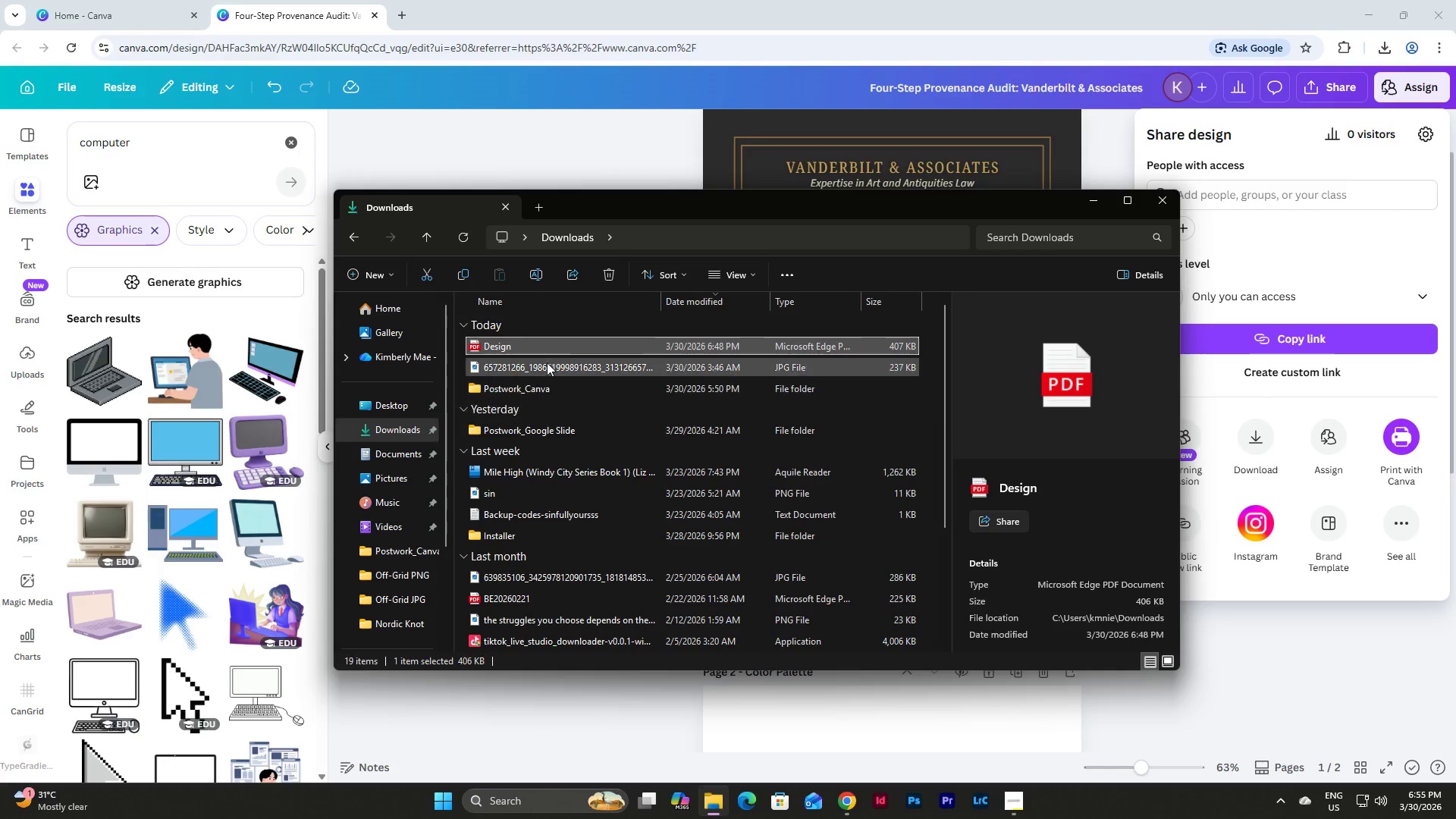 
left_click([548, 345])
 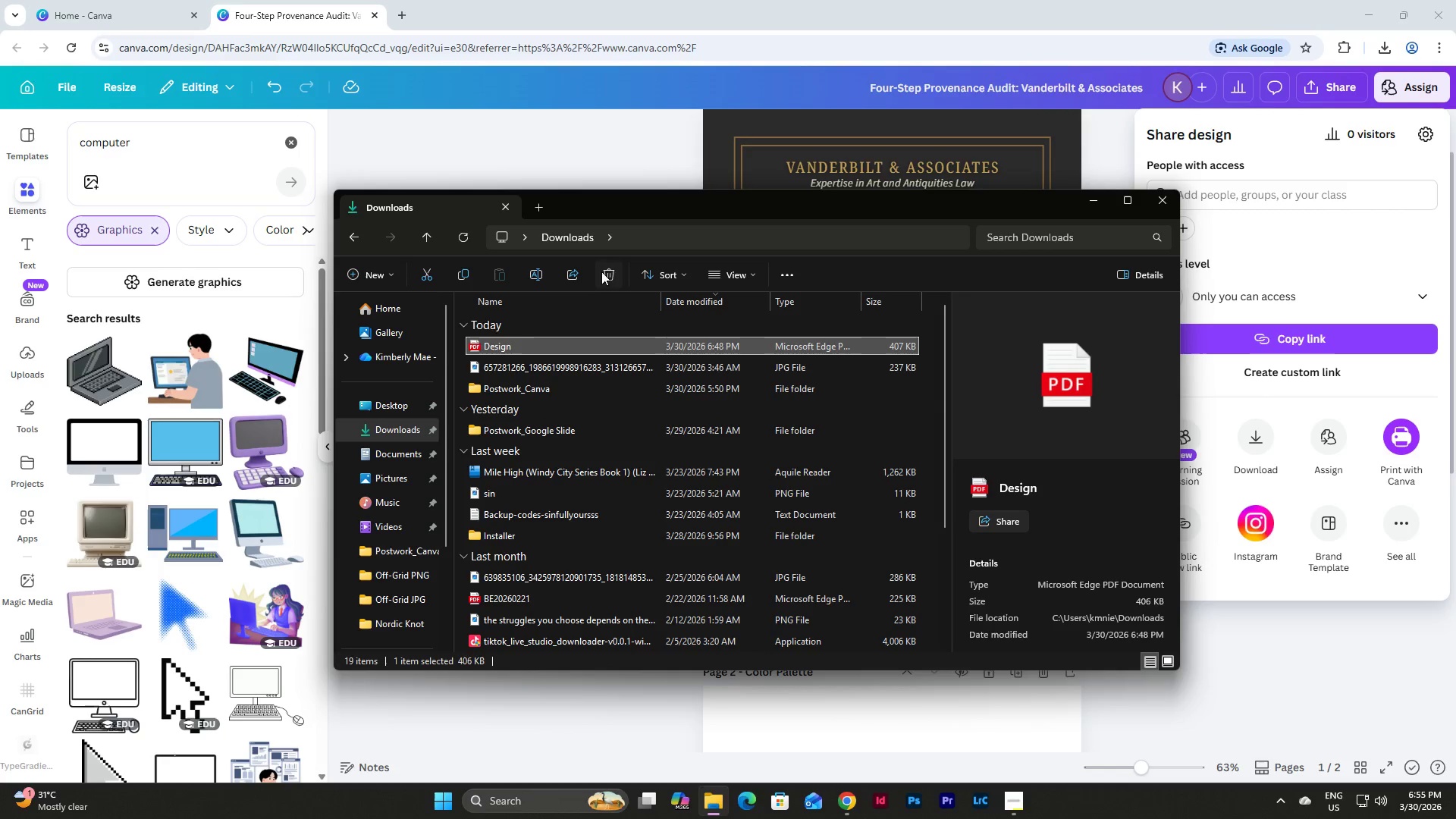 
left_click([610, 268])
 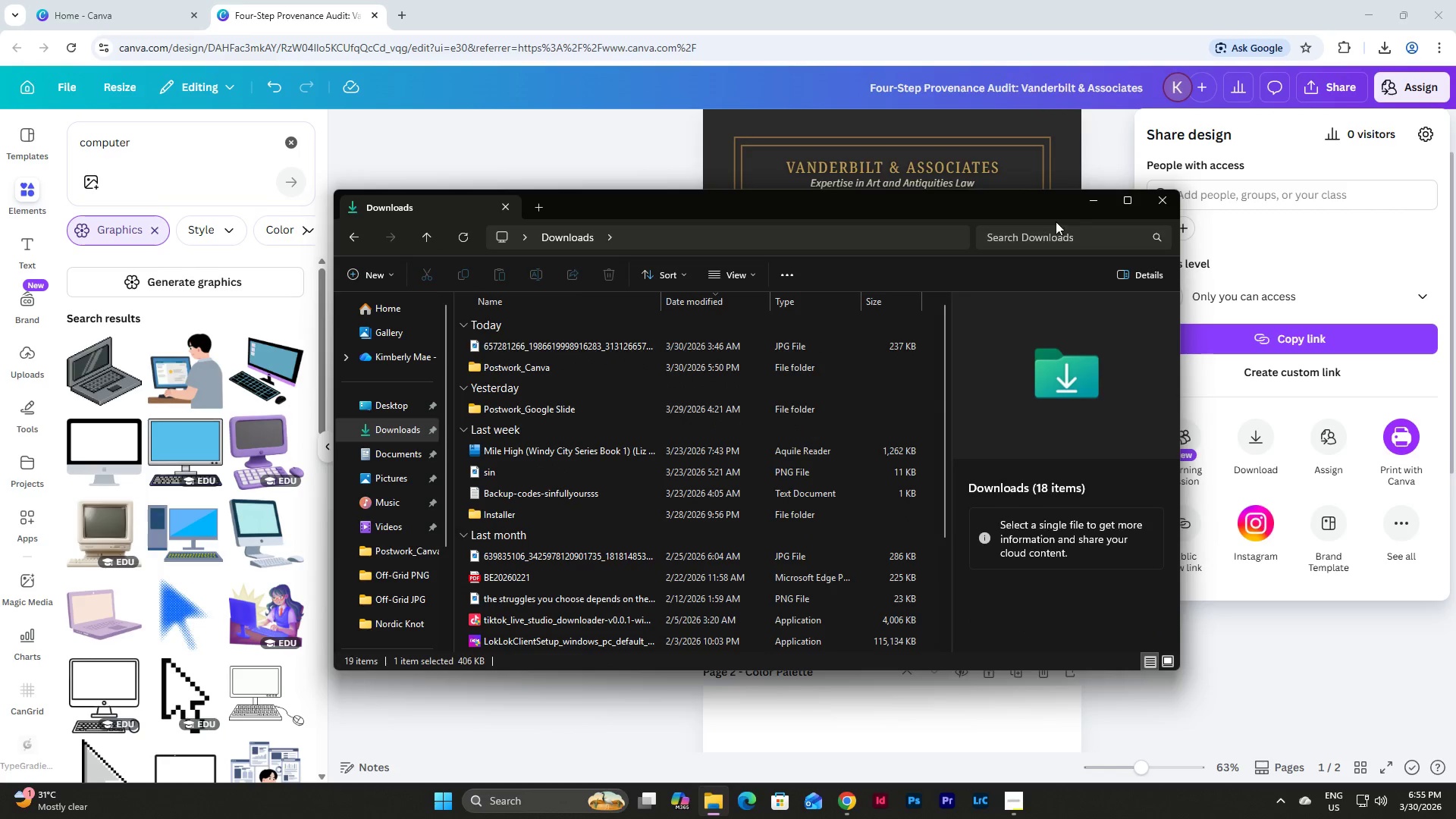 
left_click([1096, 204])
 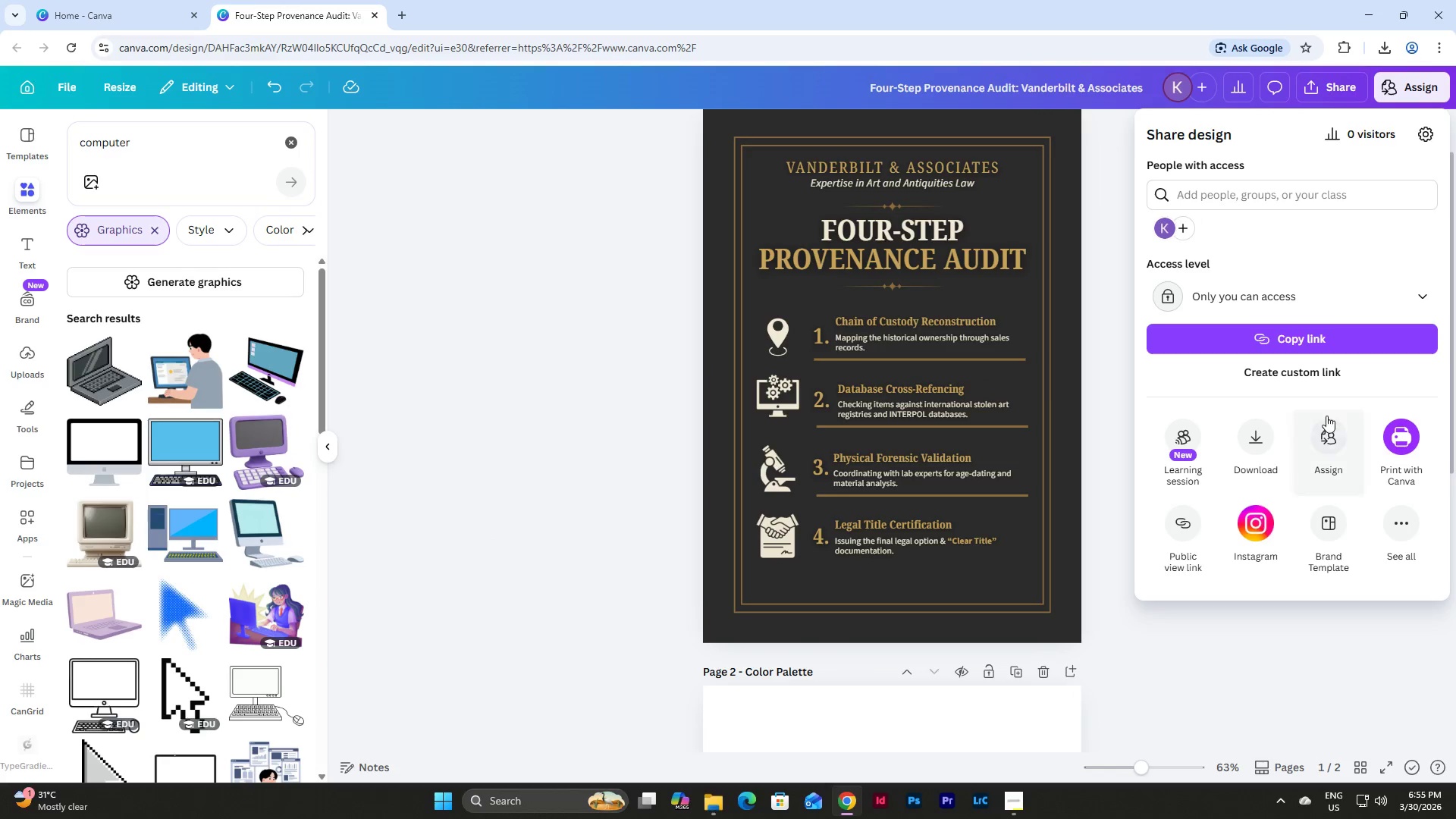 
left_click([1268, 432])
 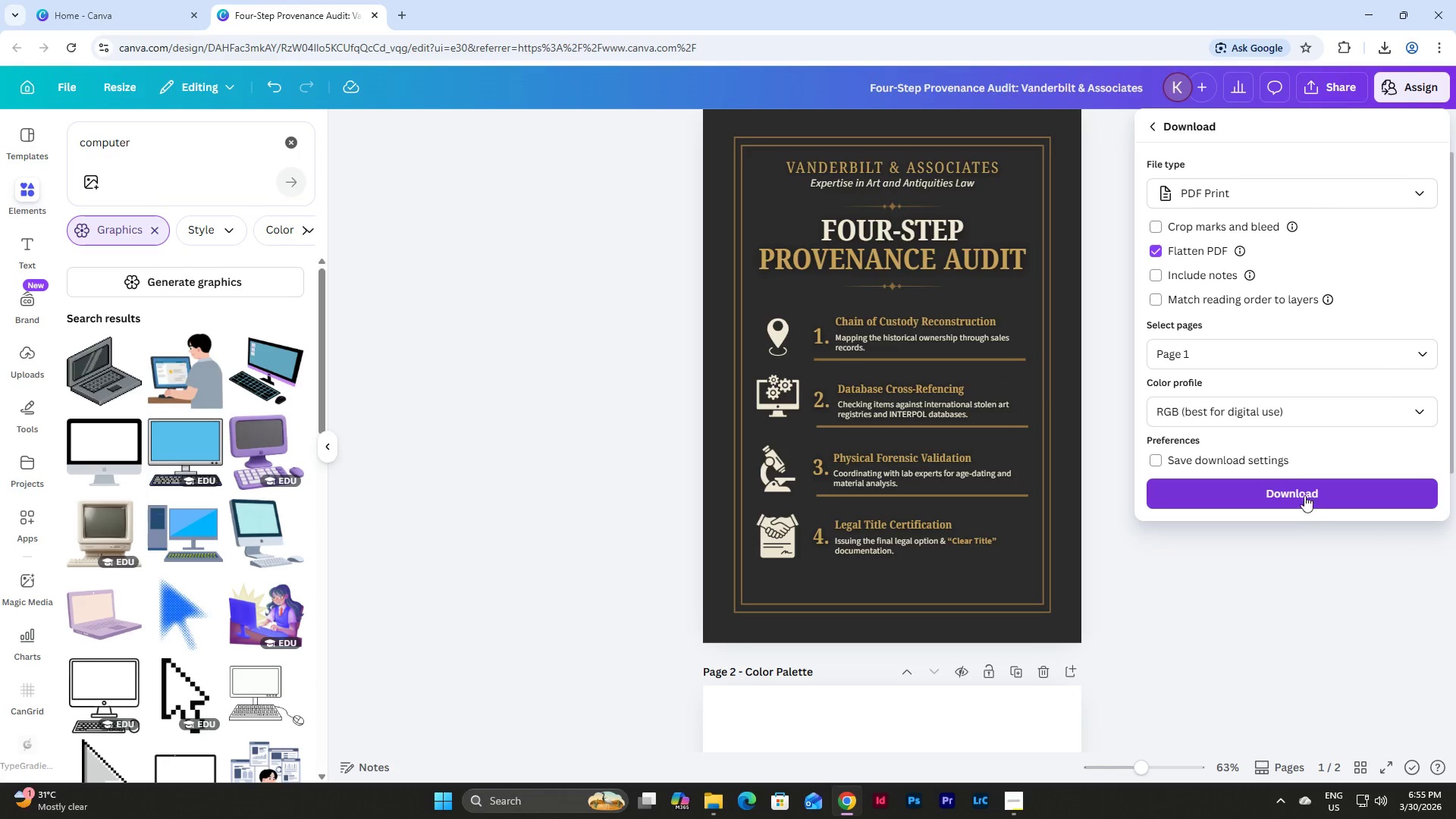 
left_click([1429, 341])
 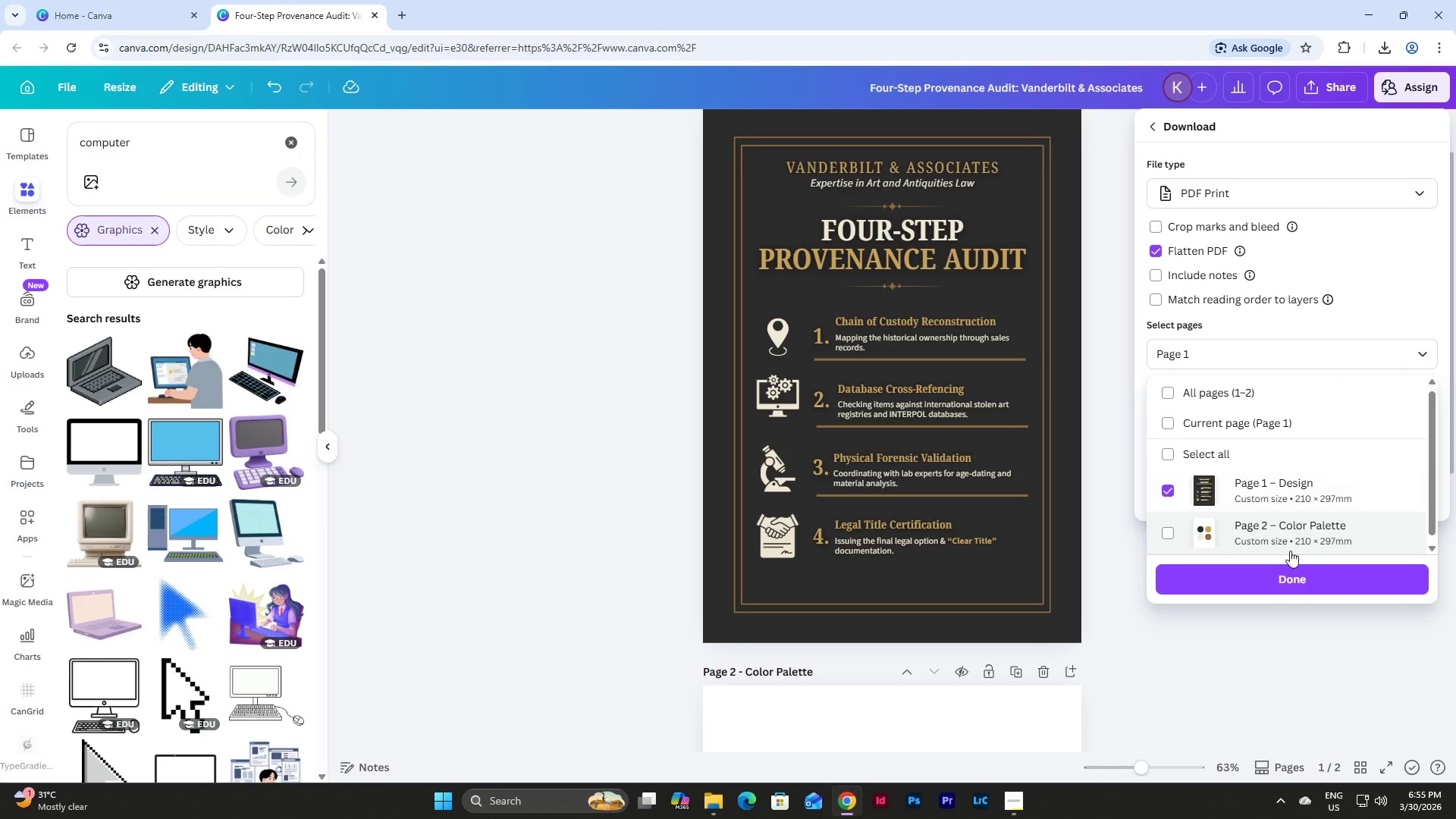 
left_click([1282, 580])
 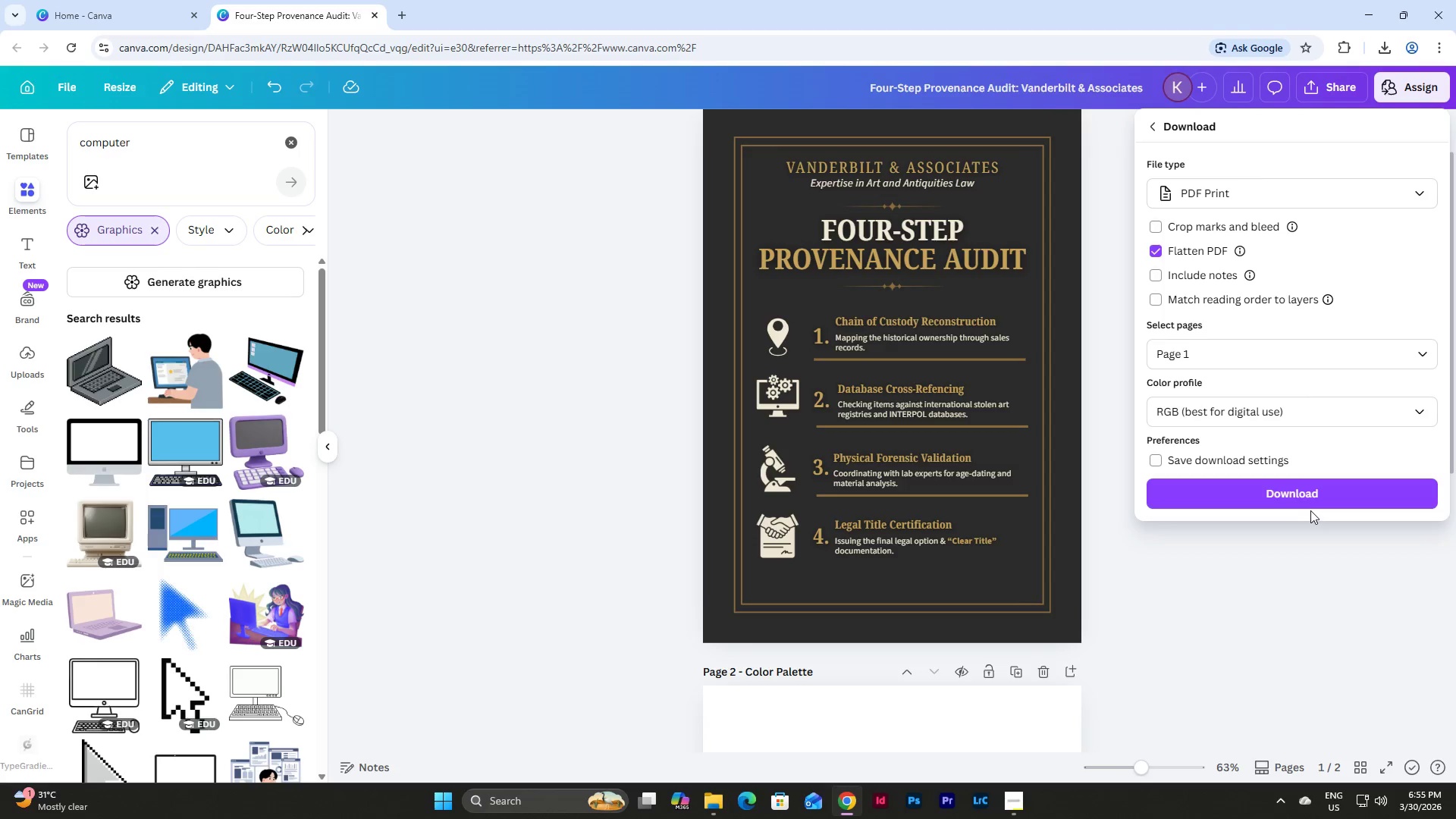 
left_click([1309, 494])
 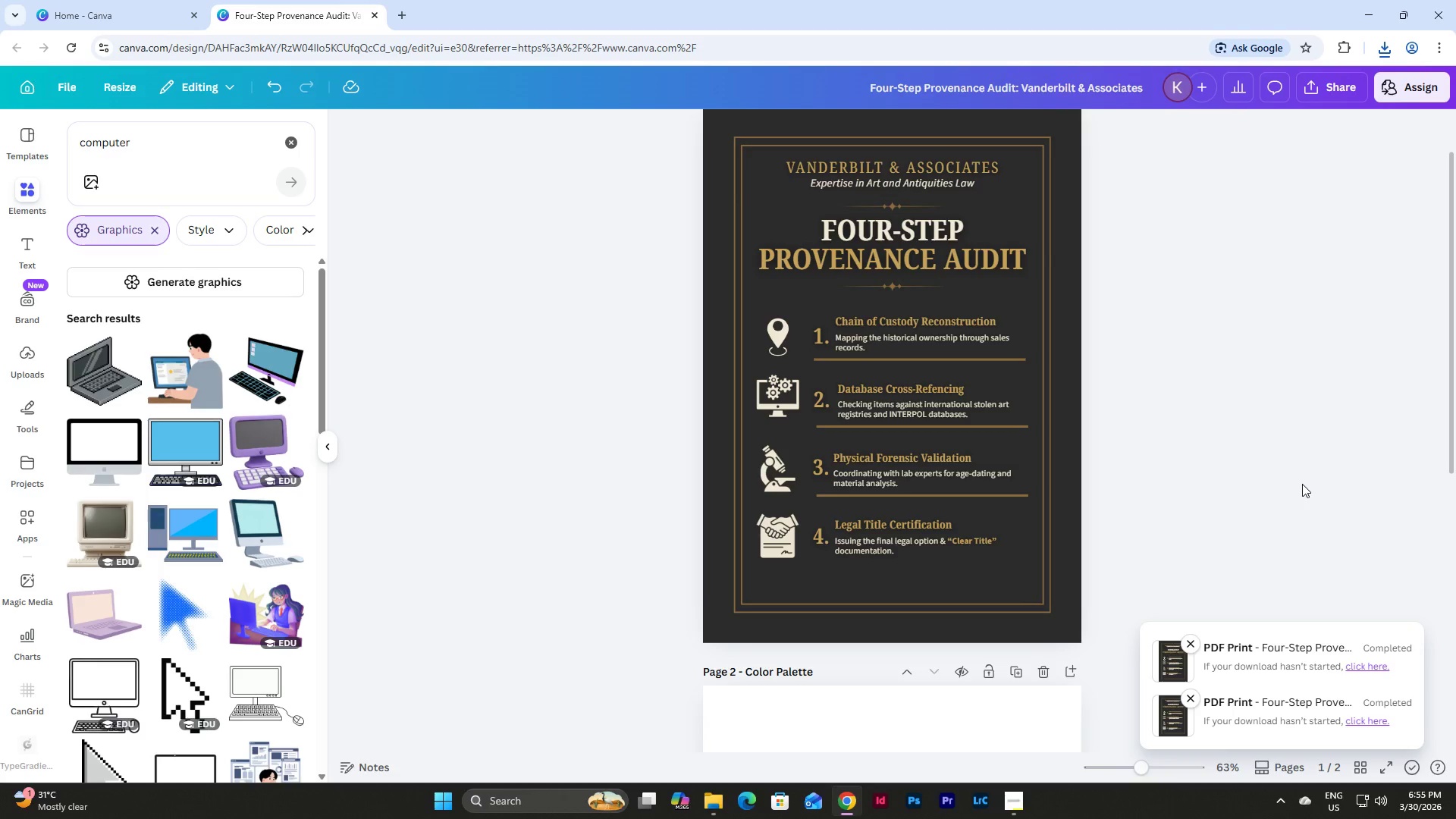 
wait(18.22)
 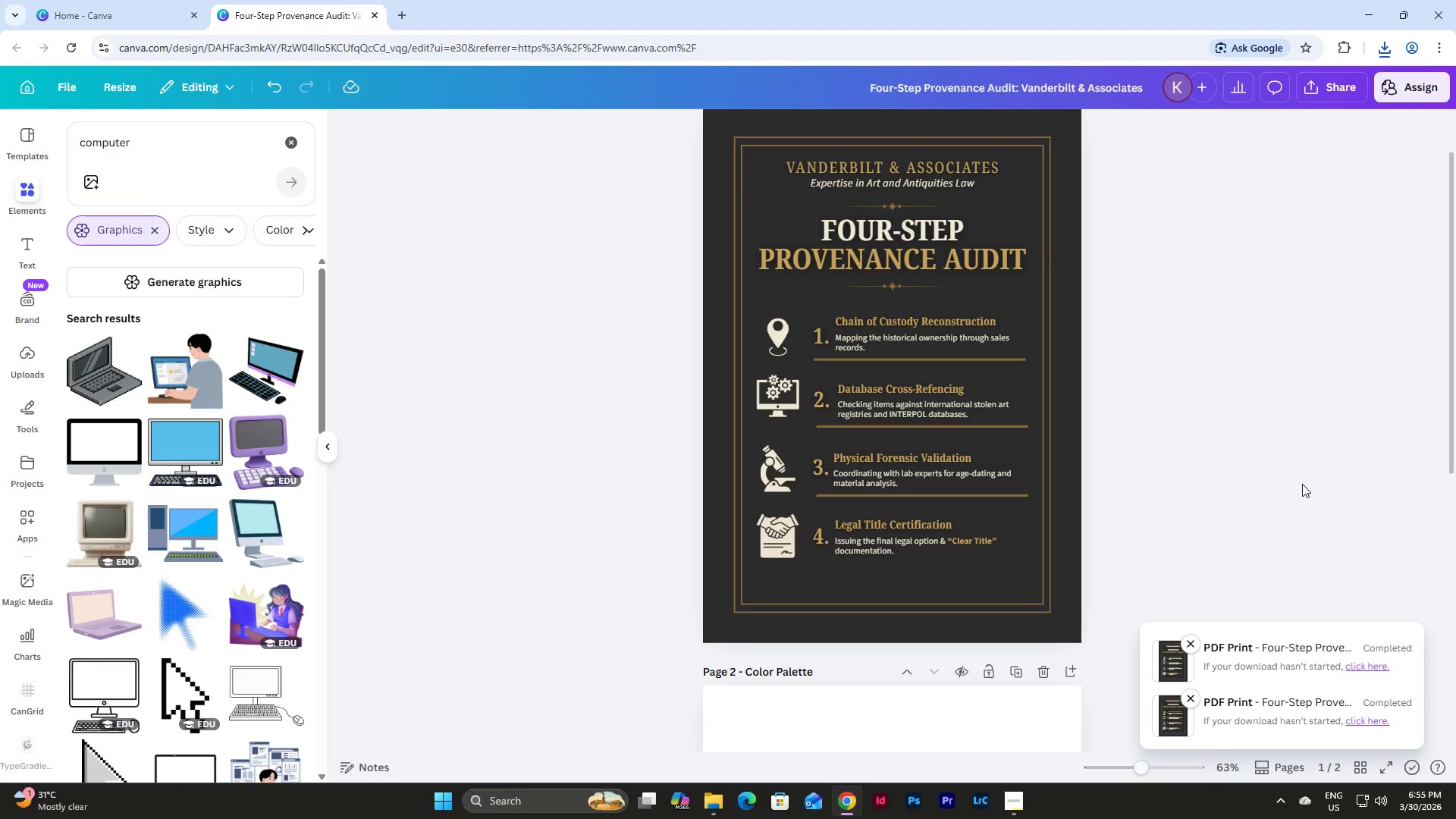 
left_click([692, 805])
 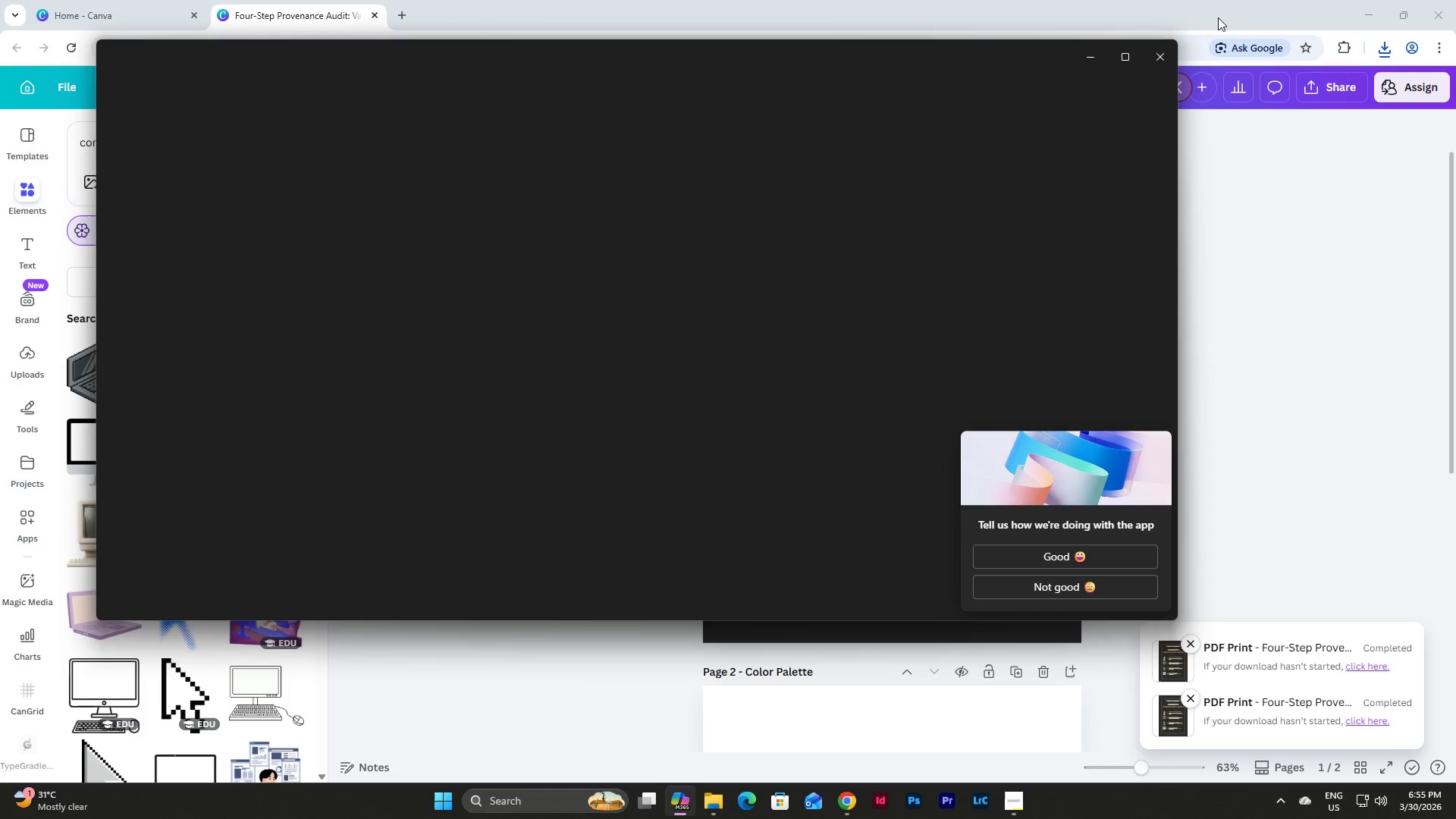 
left_click([1154, 55])
 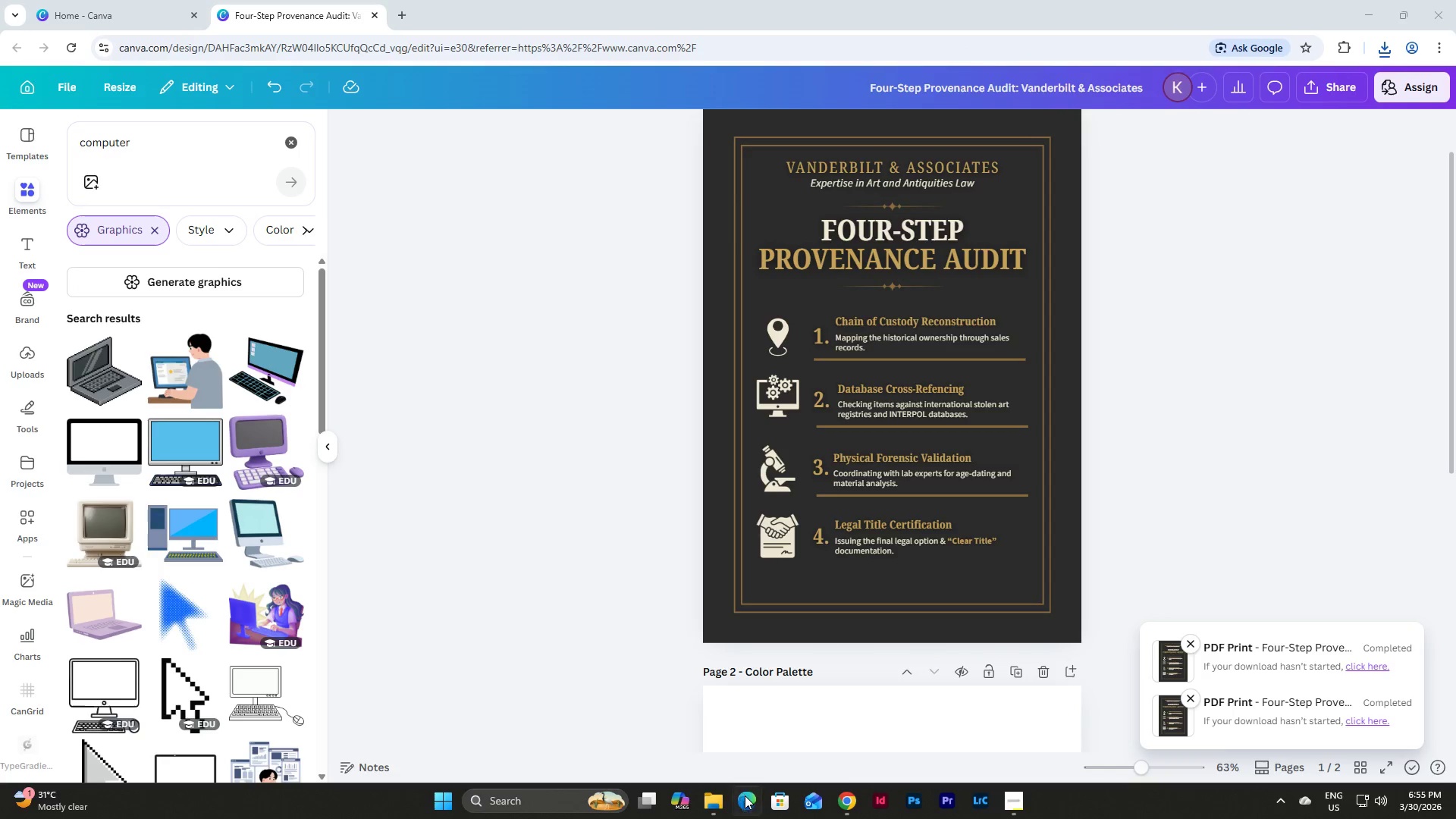 
left_click([717, 800])
 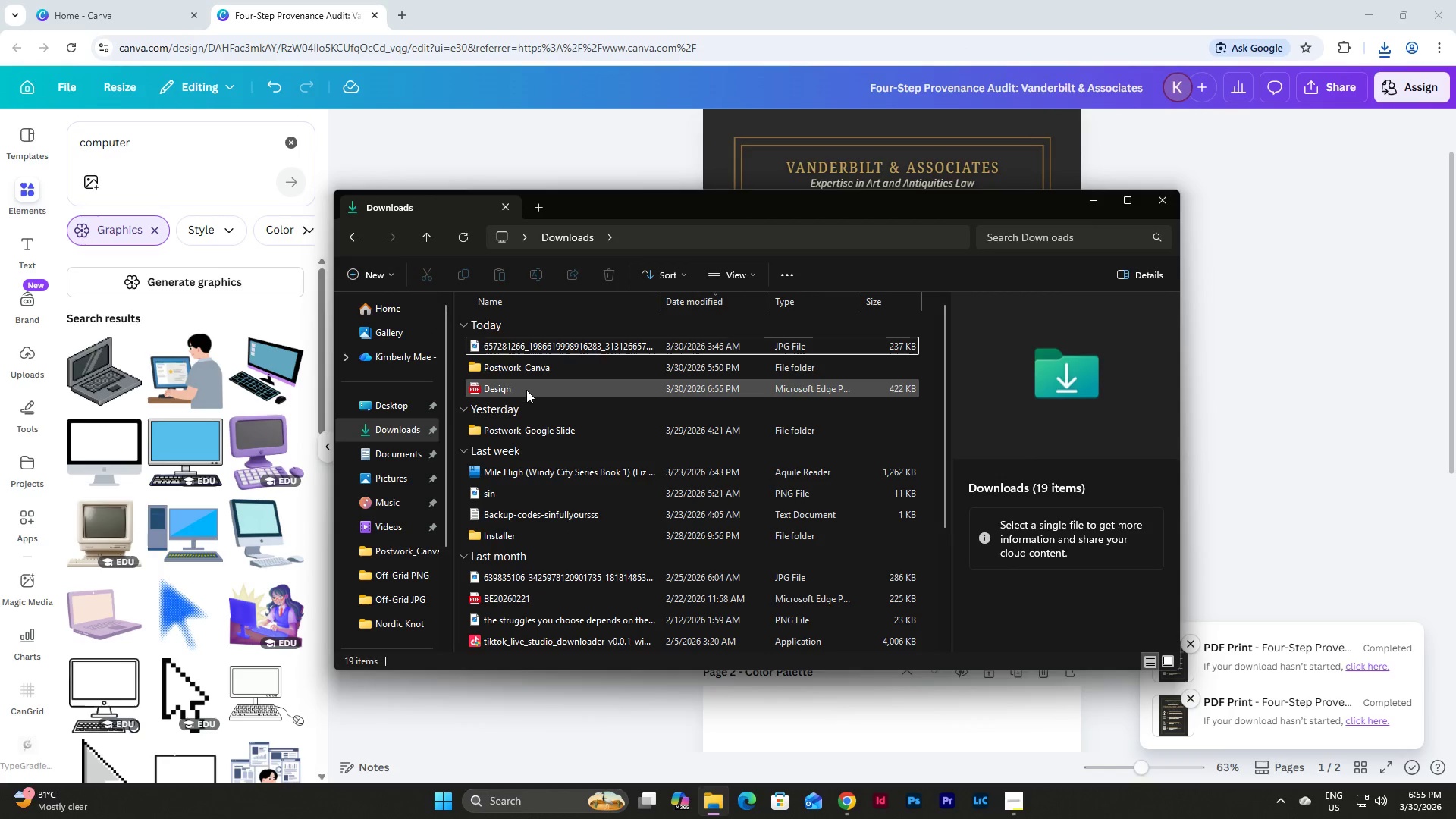 
left_click([526, 384])
 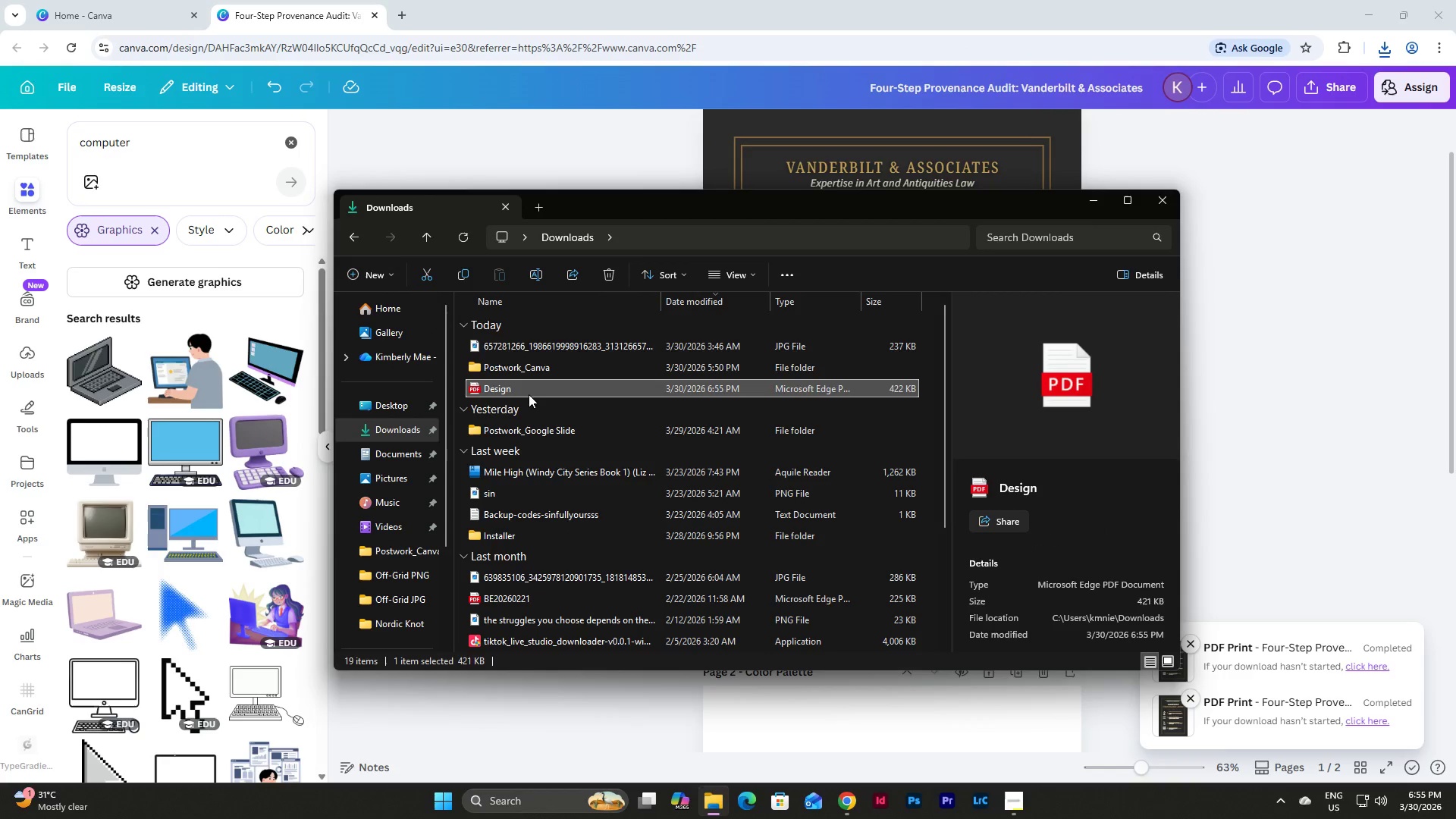 
double_click([529, 394])
 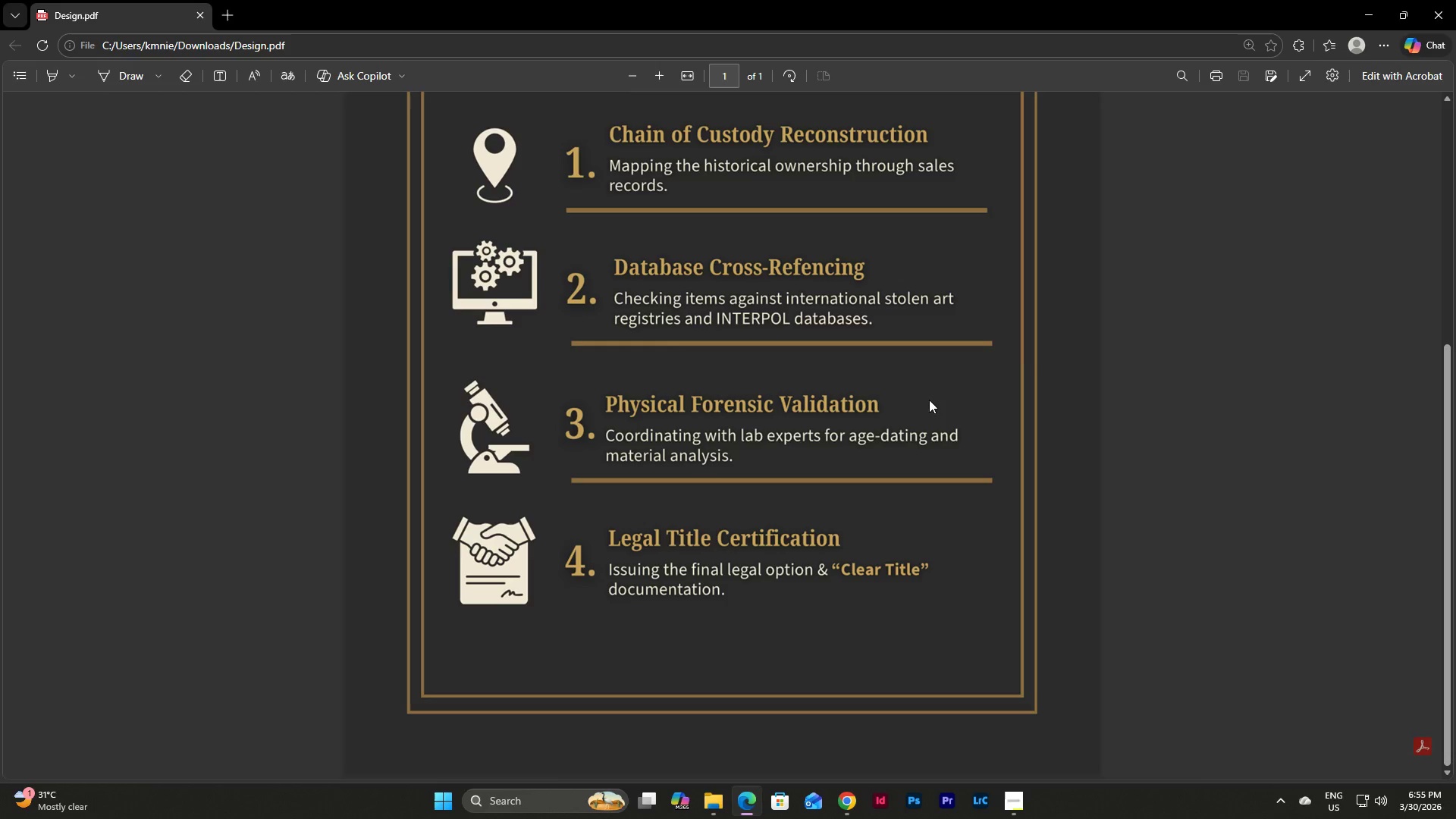 
scroll: coordinate [835, 357], scroll_direction: up, amount: 3.0
 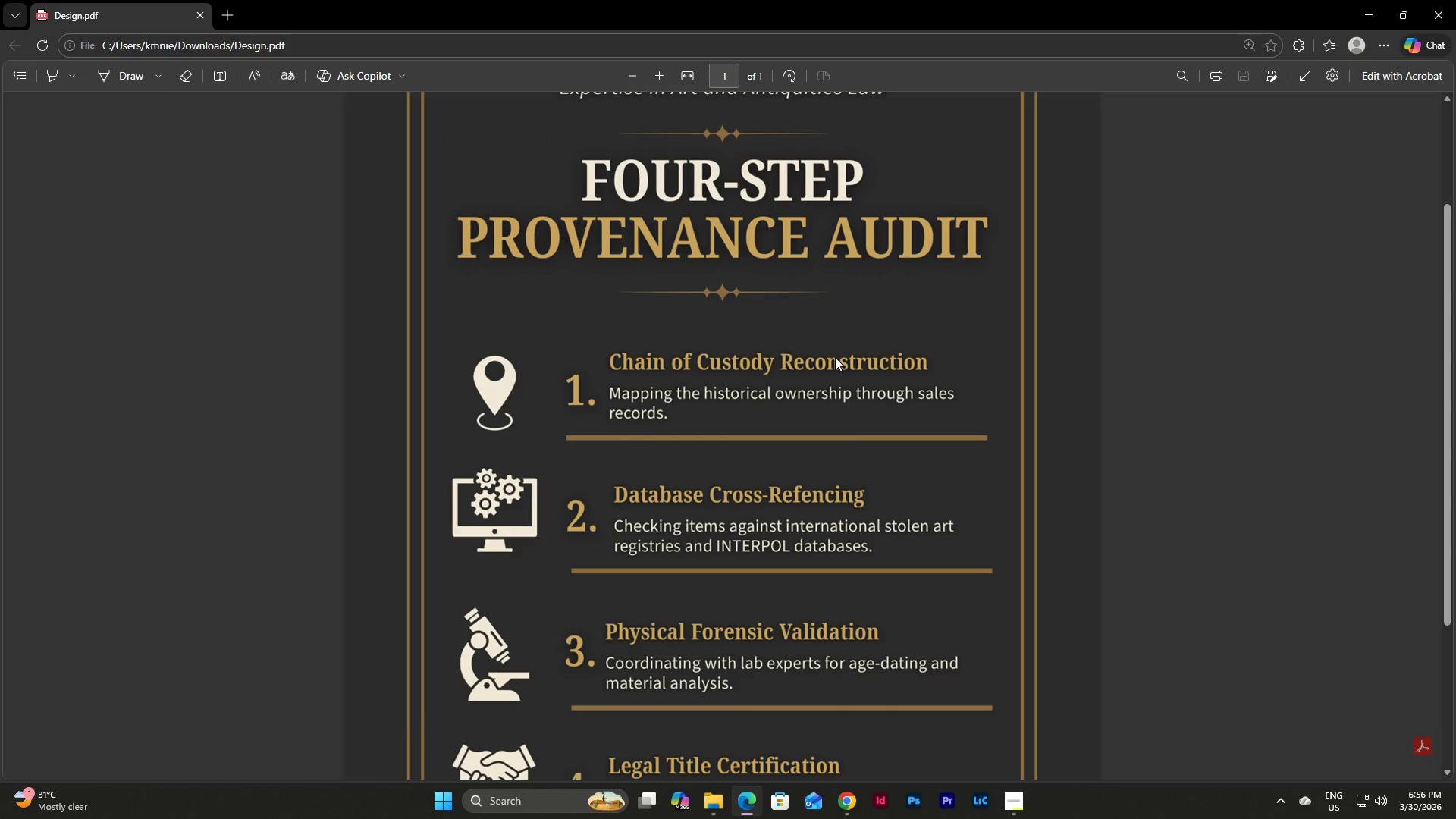 
scroll: coordinate [835, 357], scroll_direction: down, amount: 4.0
 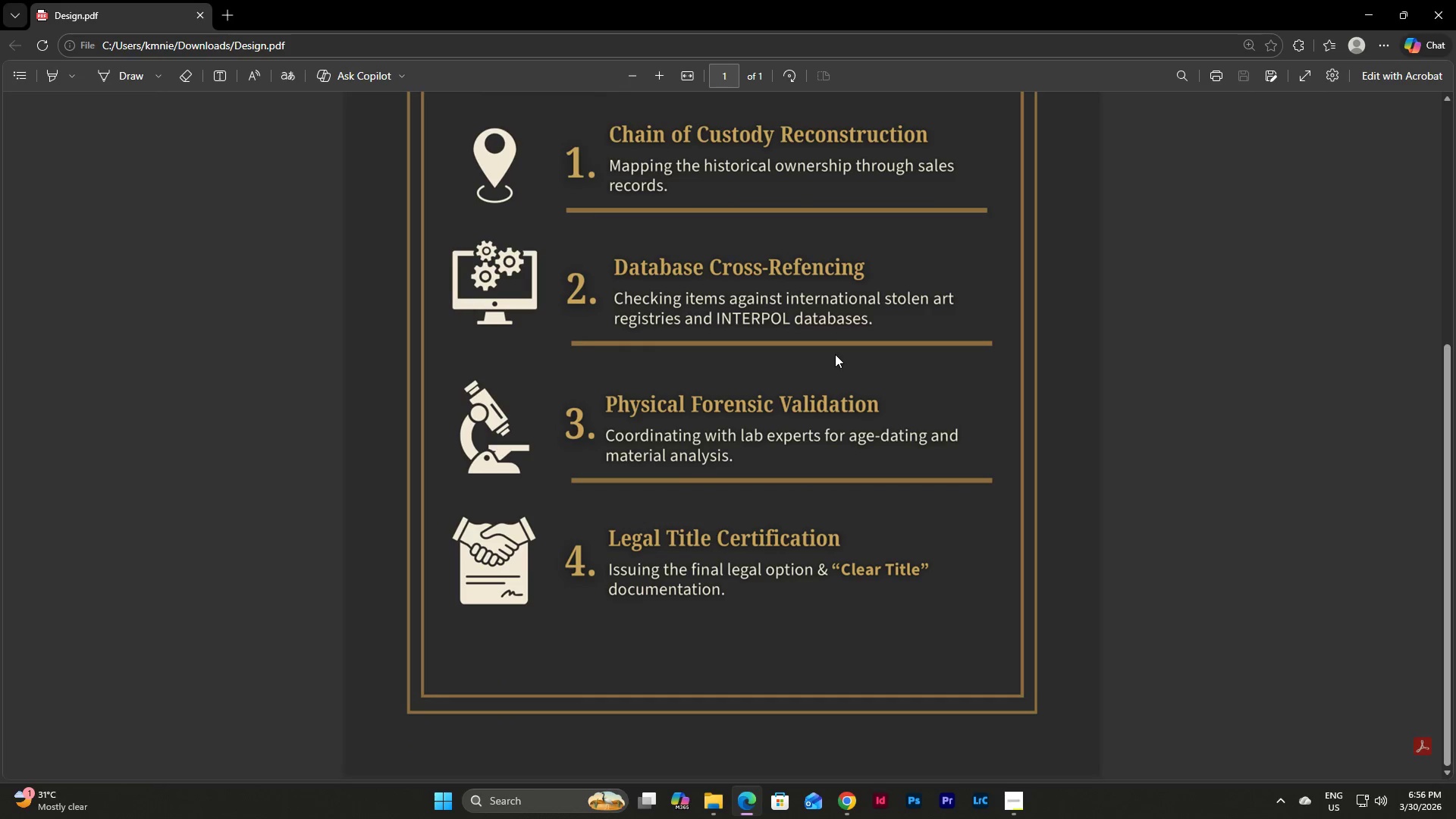 
scroll: coordinate [835, 354], scroll_direction: up, amount: 2.0
 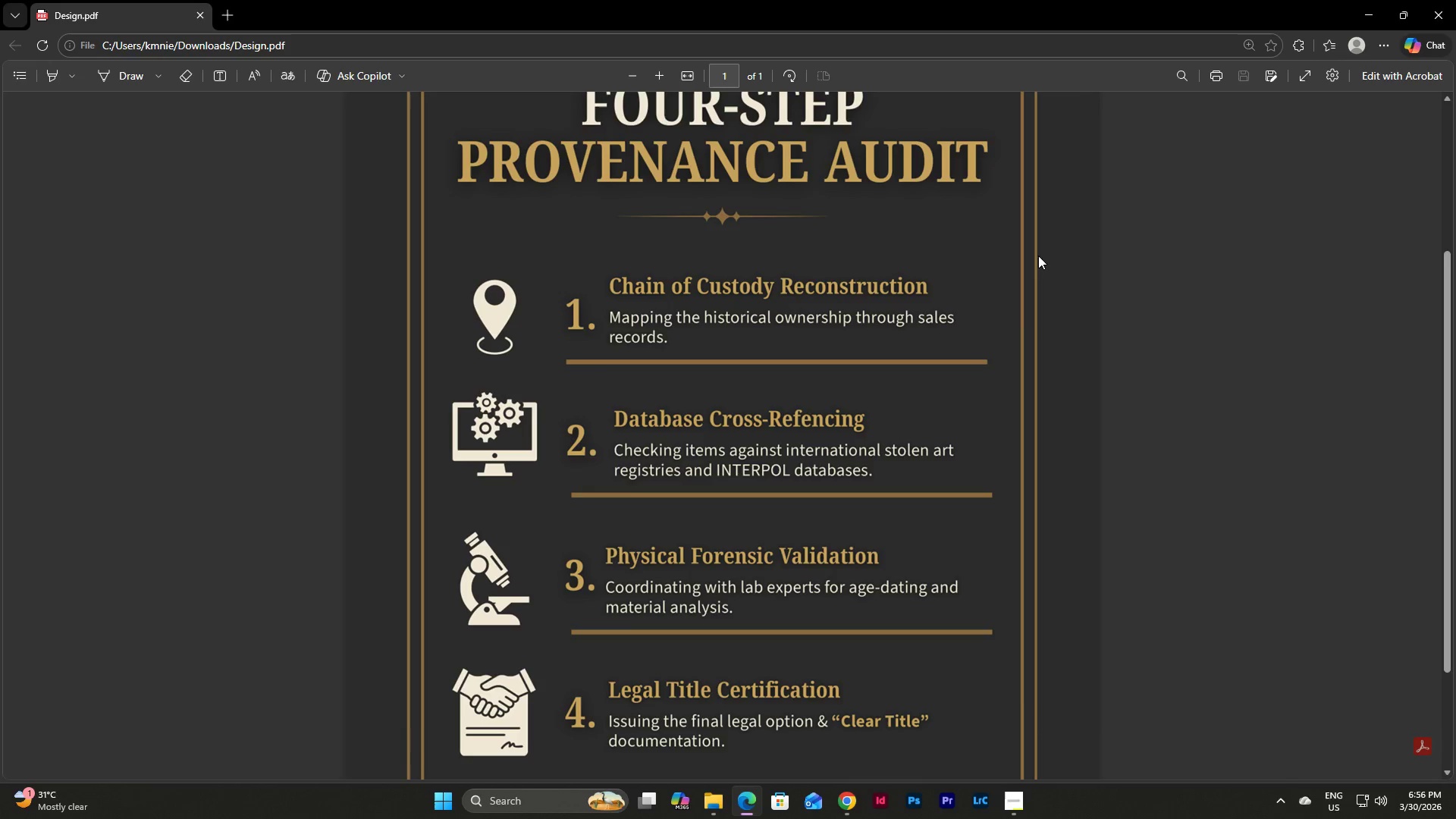 
left_click([1435, 9])
 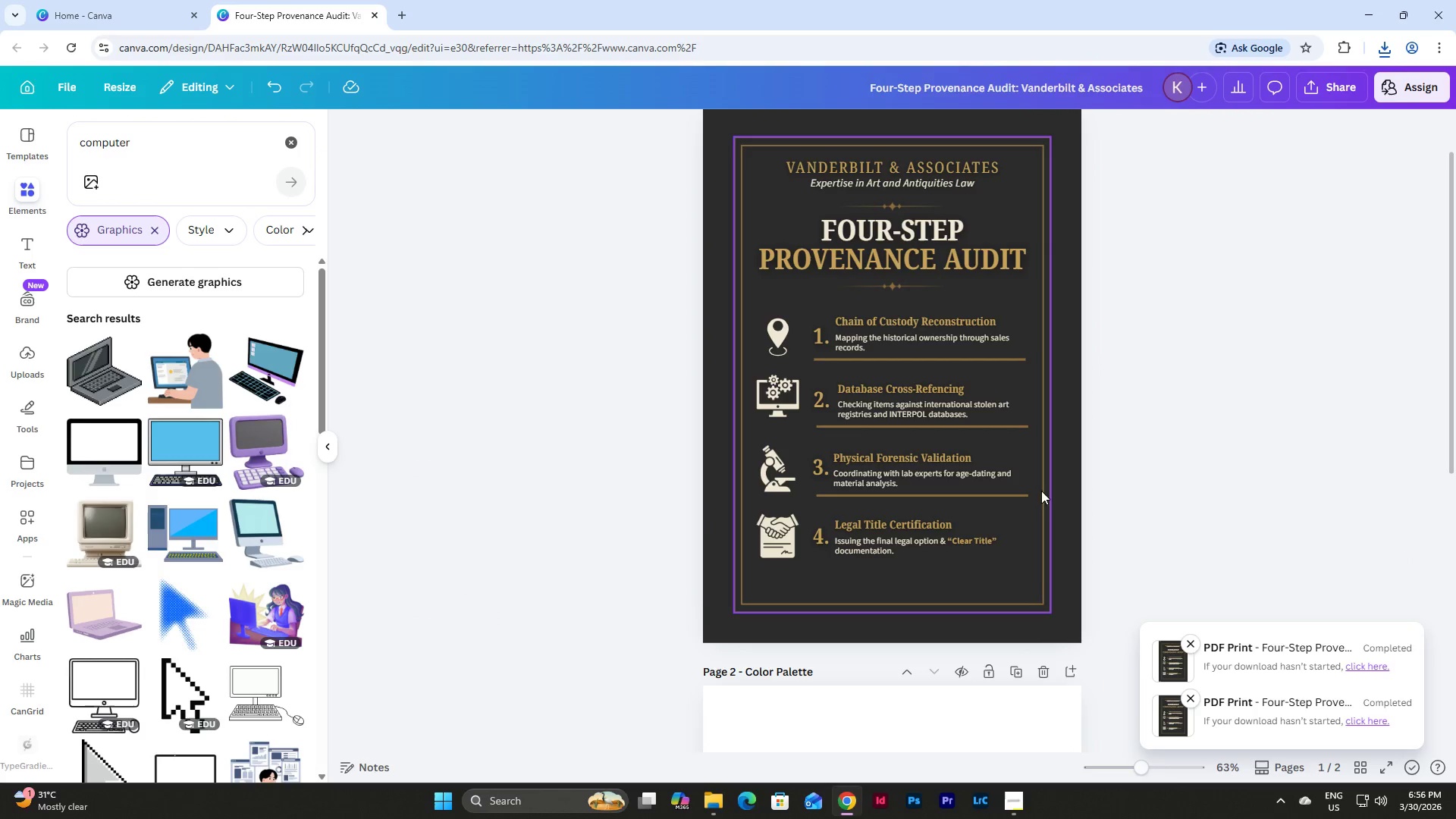 
left_click_drag(start_coordinate=[1144, 760], to_coordinate=[1160, 764])
 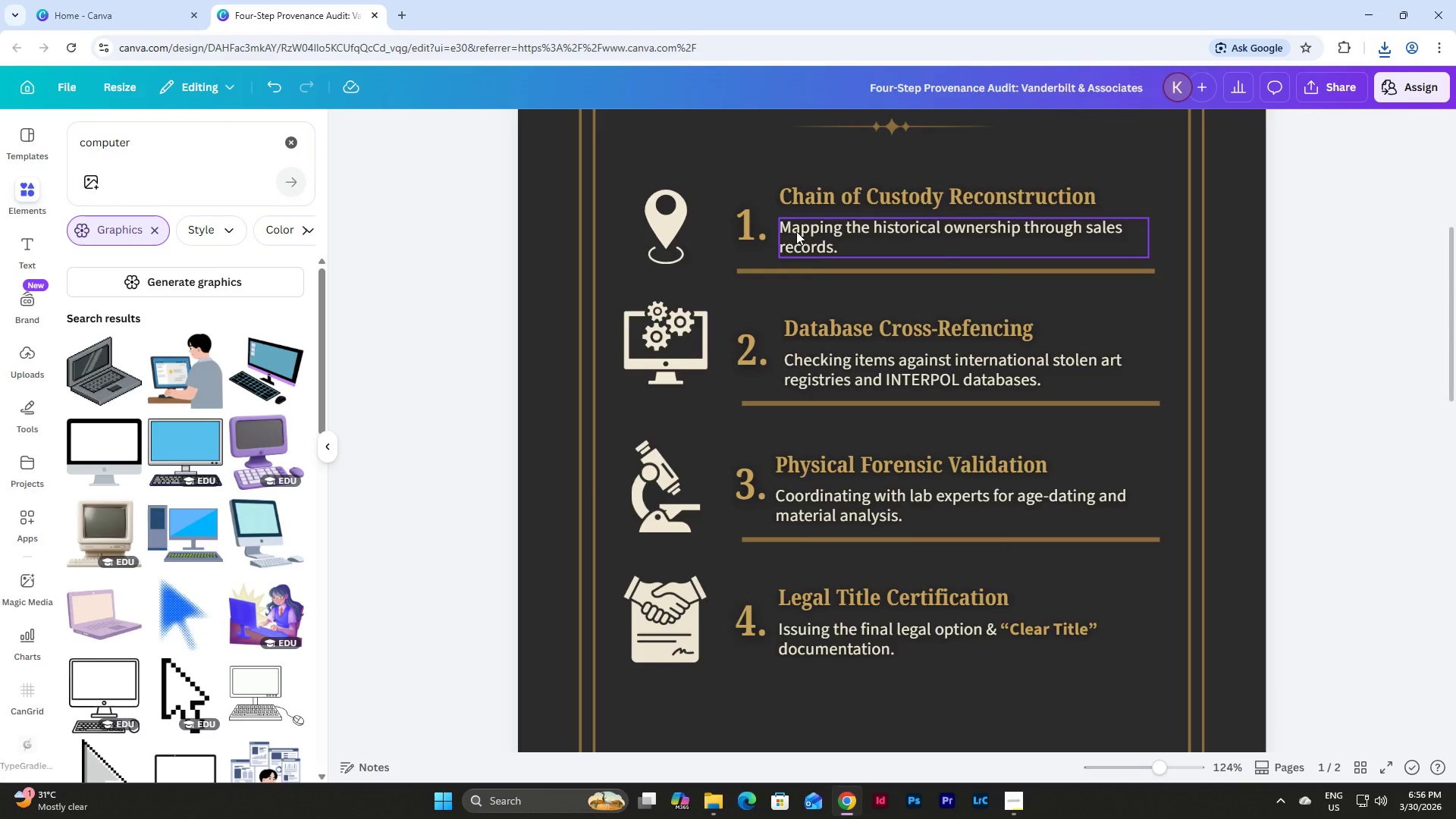 
scroll: coordinate [796, 231], scroll_direction: up, amount: 2.0
 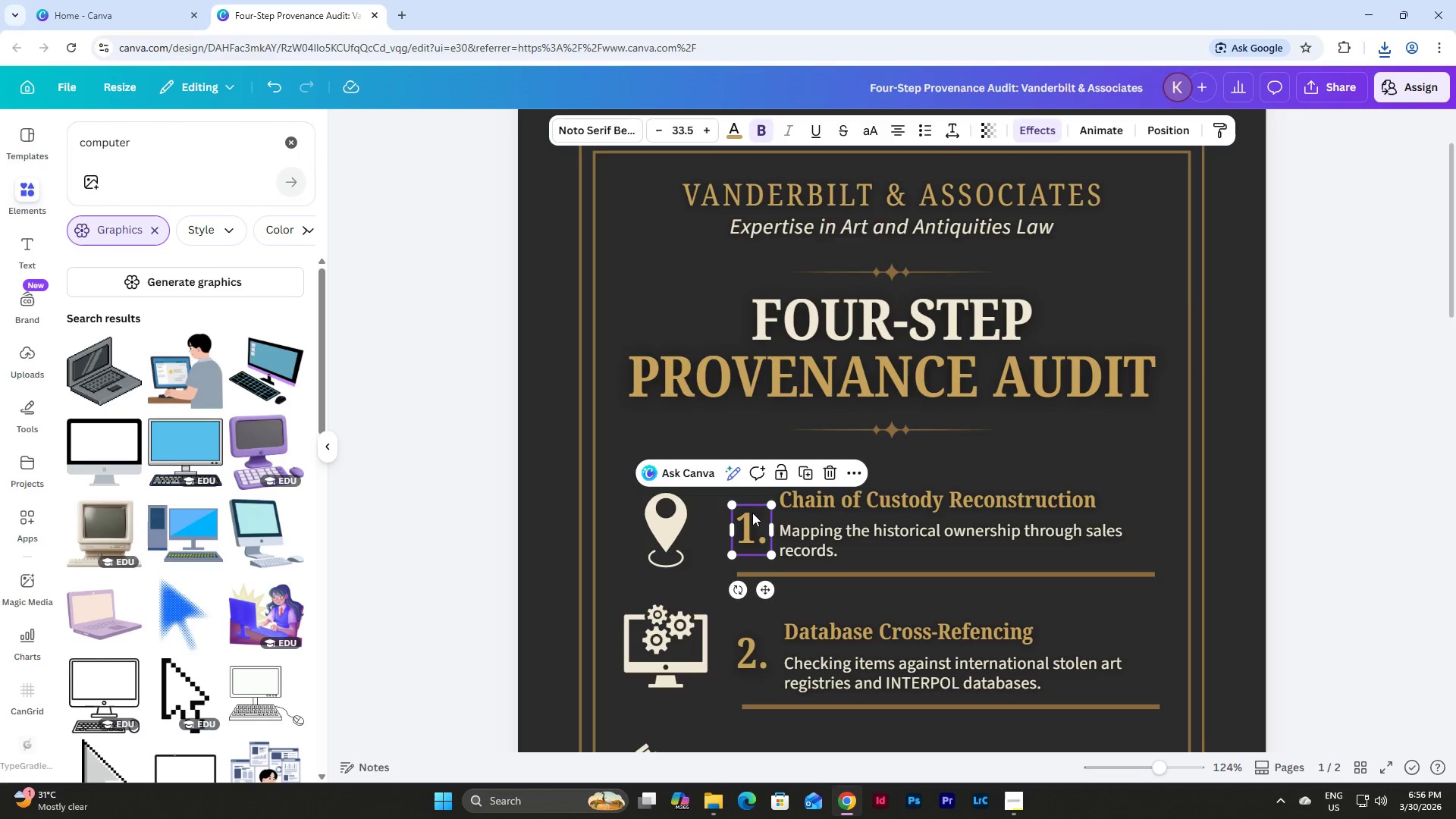 
left_click_drag(start_coordinate=[752, 516], to_coordinate=[750, 497])
 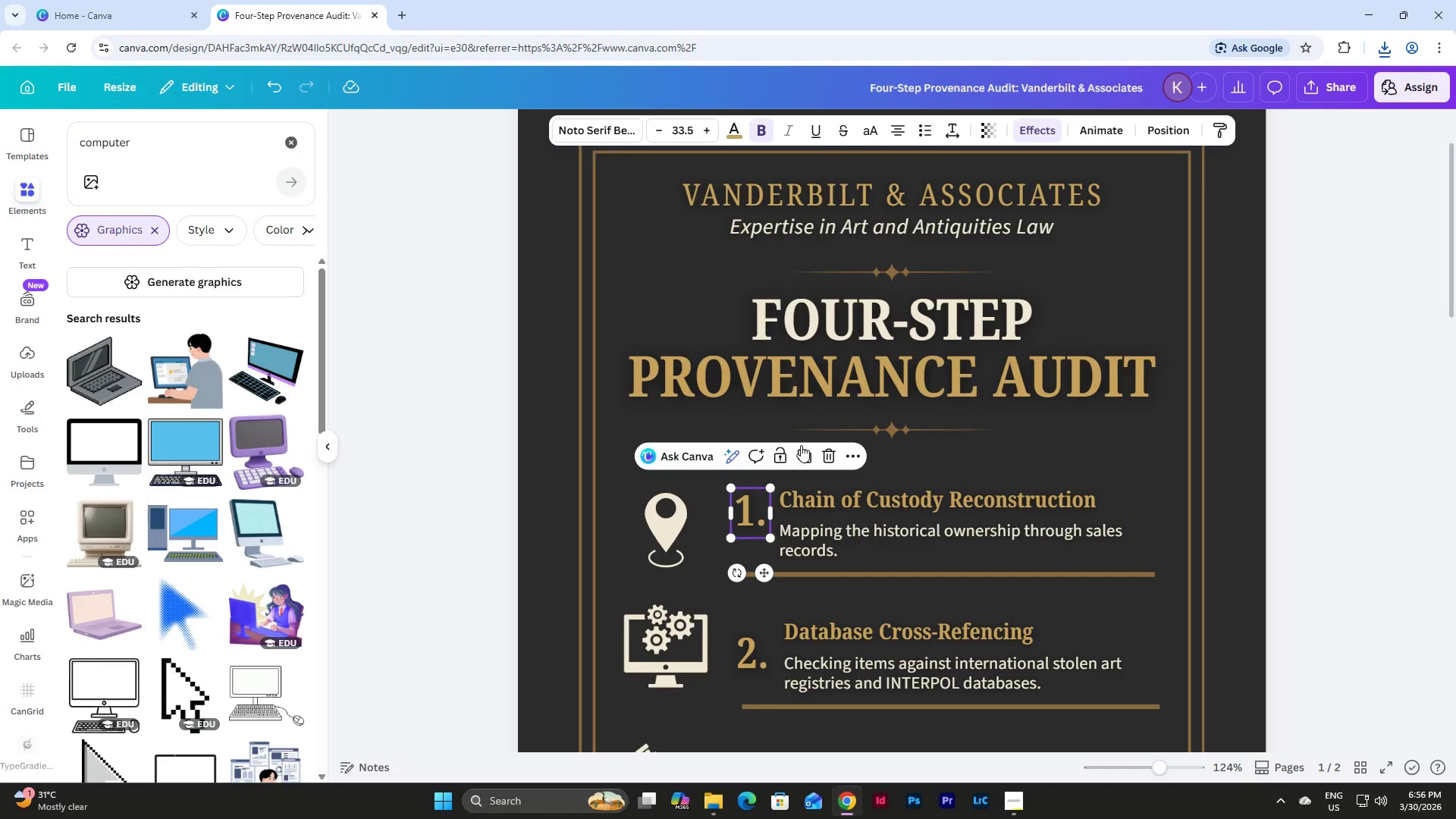 
scroll: coordinate [801, 445], scroll_direction: down, amount: 2.0
 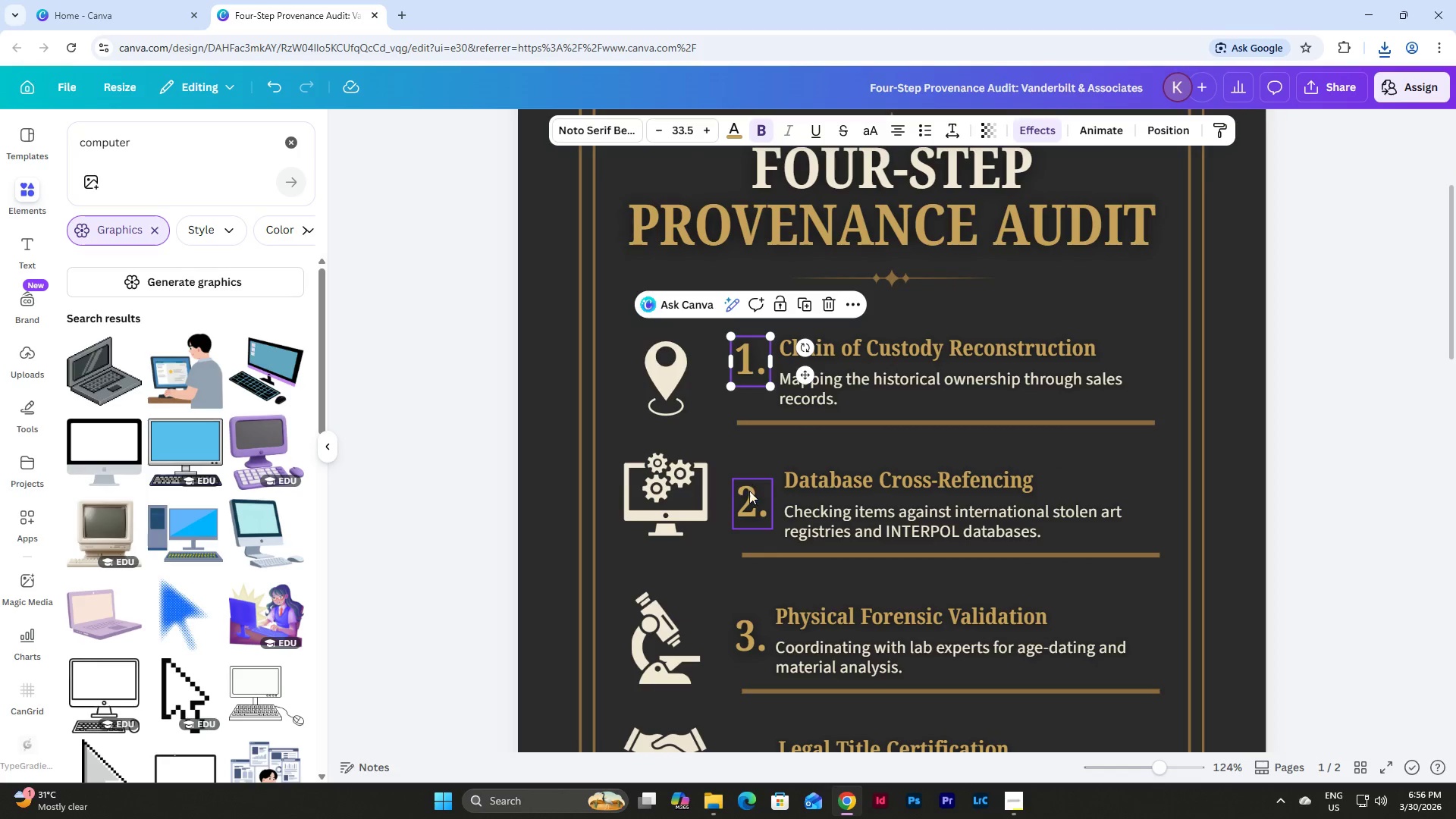 
left_click_drag(start_coordinate=[749, 496], to_coordinate=[747, 485])
 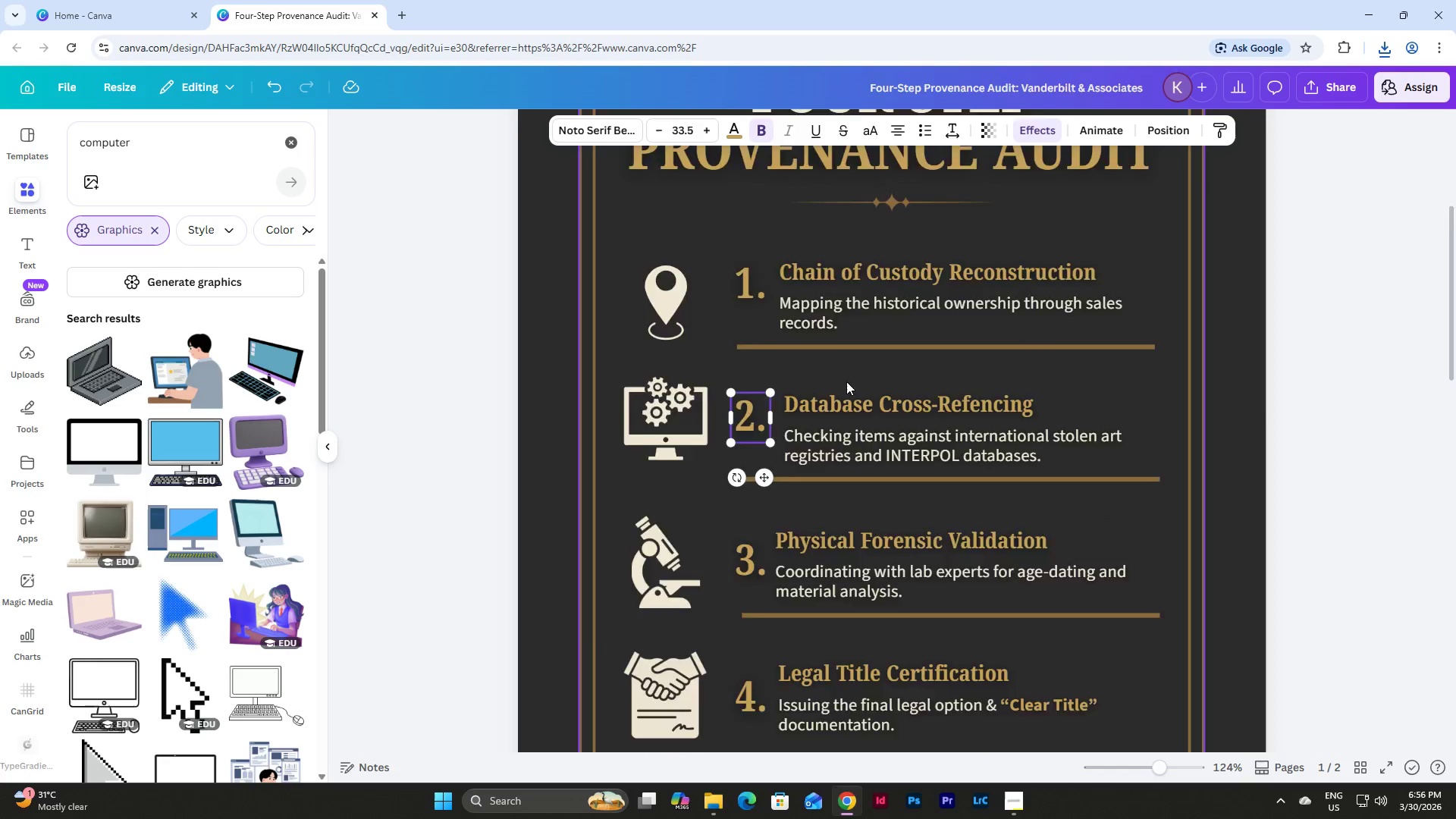 
scroll: coordinate [846, 381], scroll_direction: down, amount: 2.0
 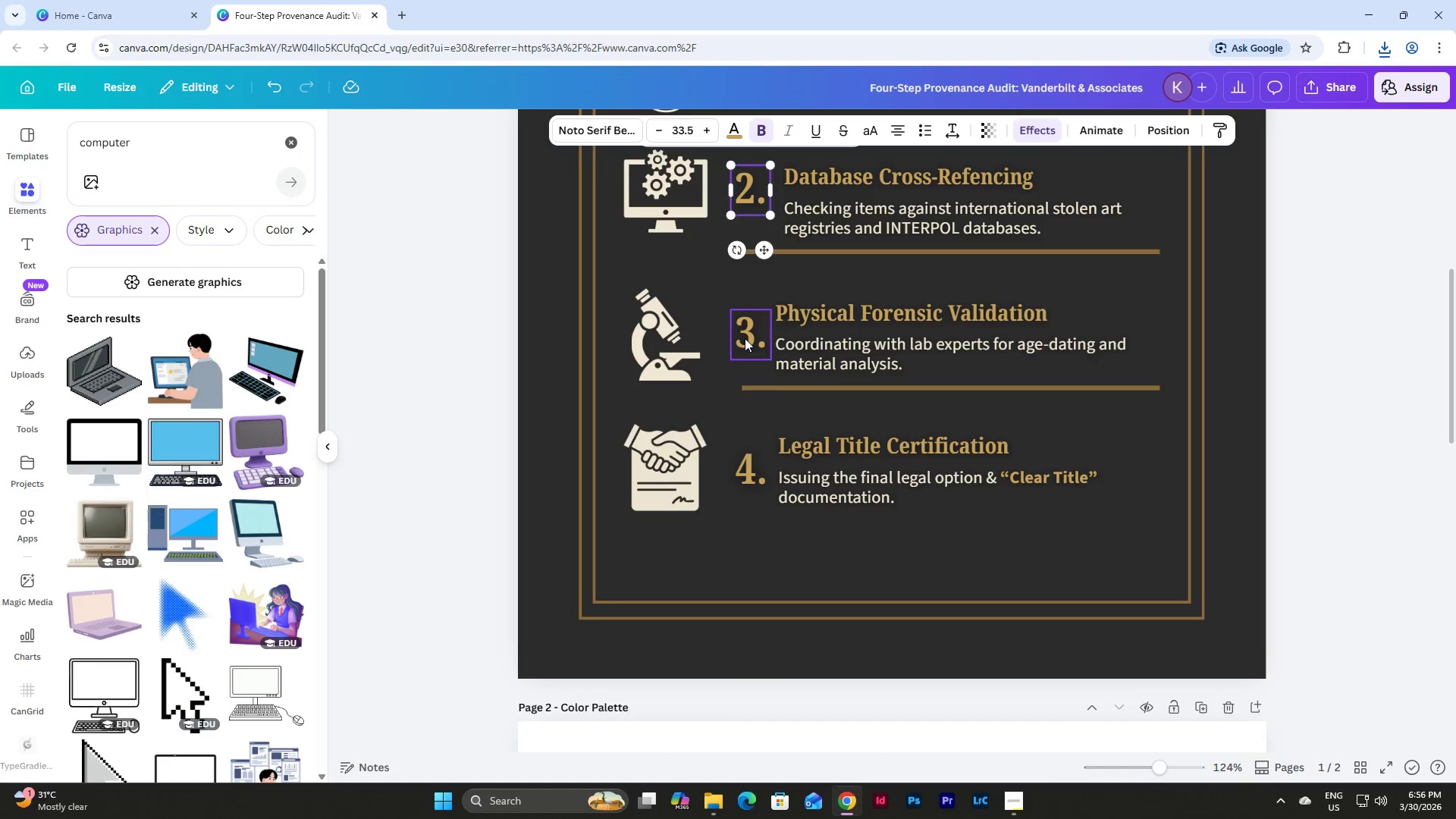 
left_click_drag(start_coordinate=[745, 337], to_coordinate=[745, 328])
 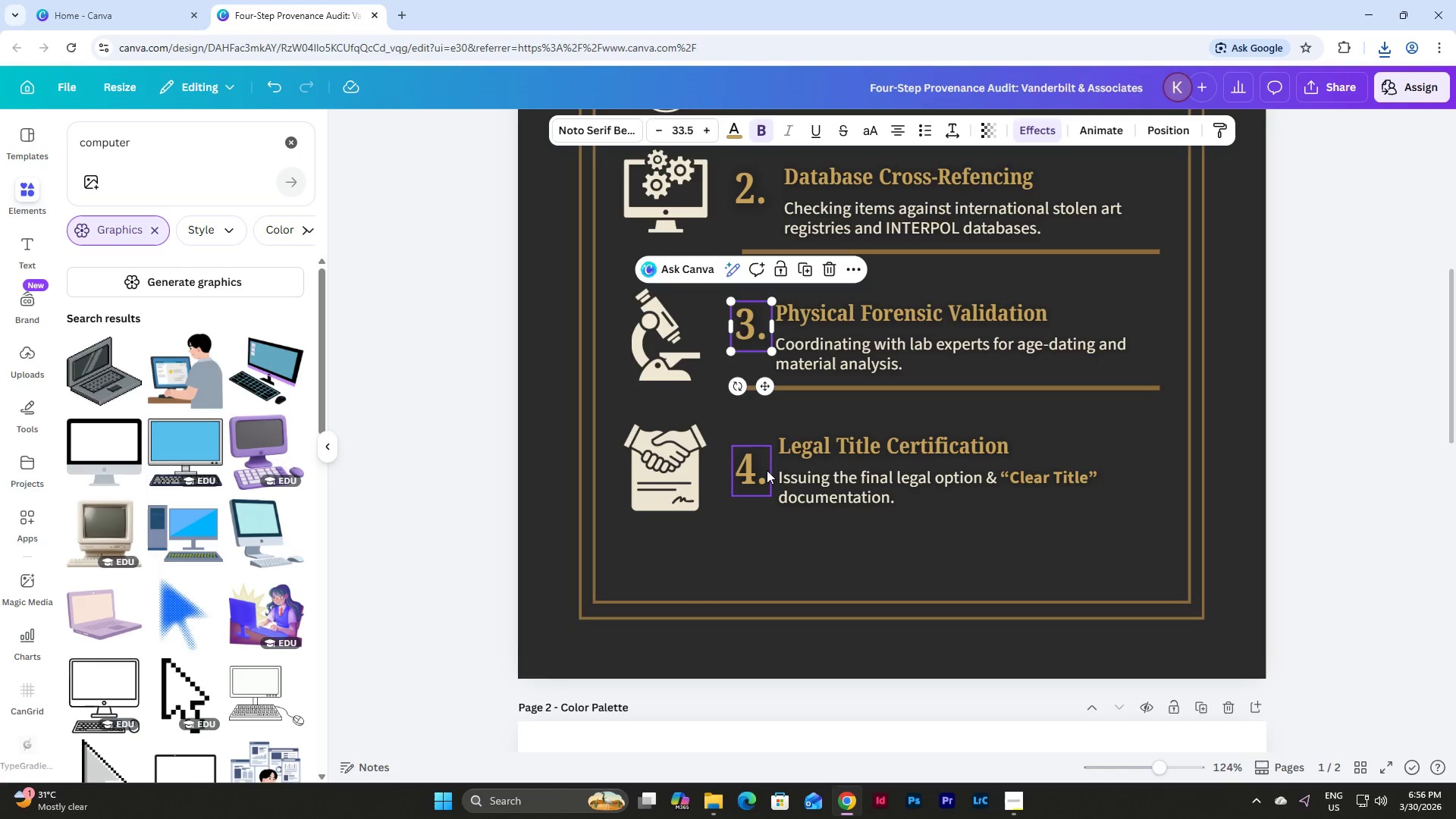 
left_click_drag(start_coordinate=[752, 469], to_coordinate=[750, 457])
 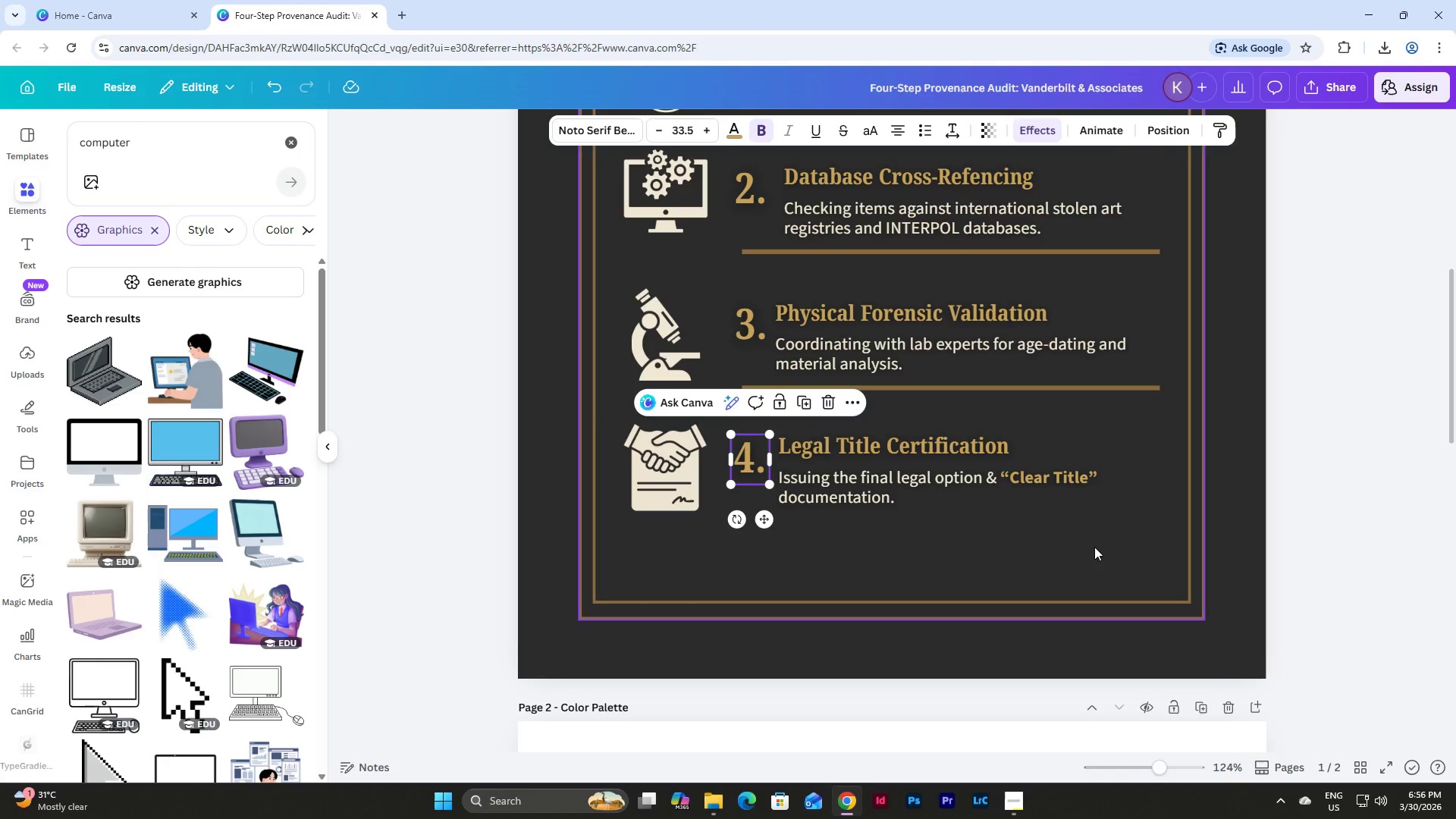 
left_click([1094, 547])
 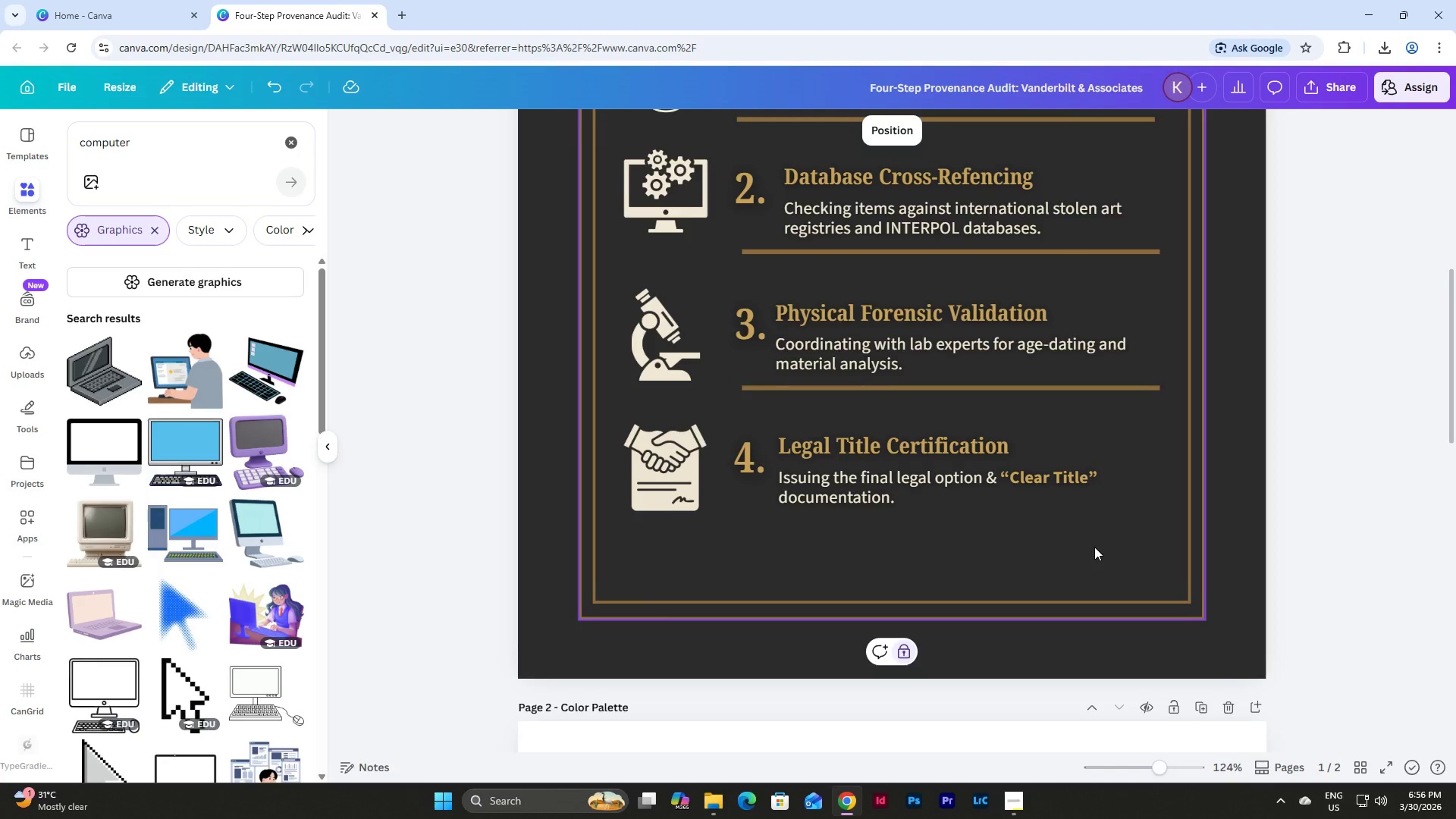 
scroll: coordinate [1094, 547], scroll_direction: up, amount: 3.0
 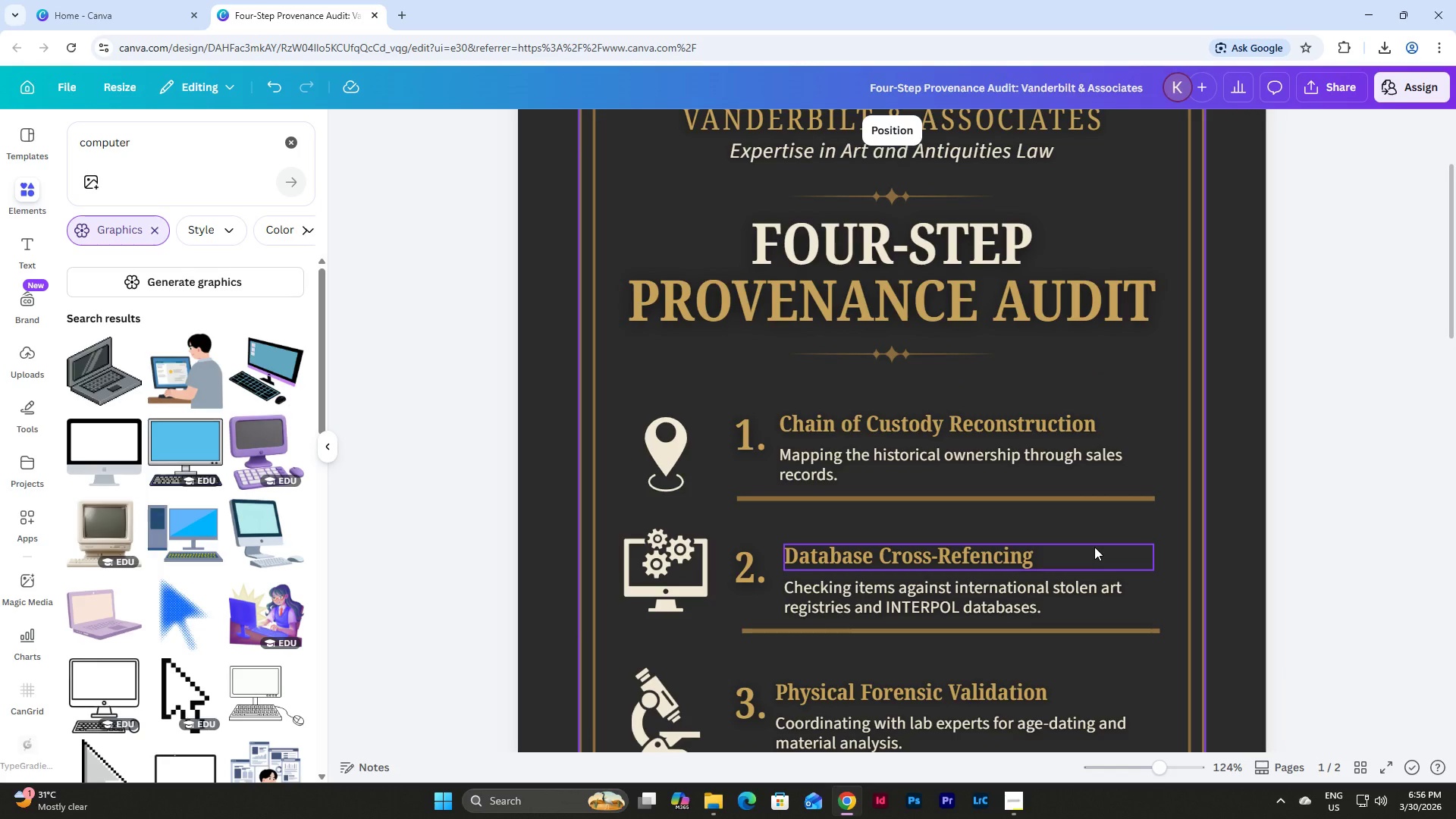 
scroll: coordinate [1094, 547], scroll_direction: down, amount: 5.0
 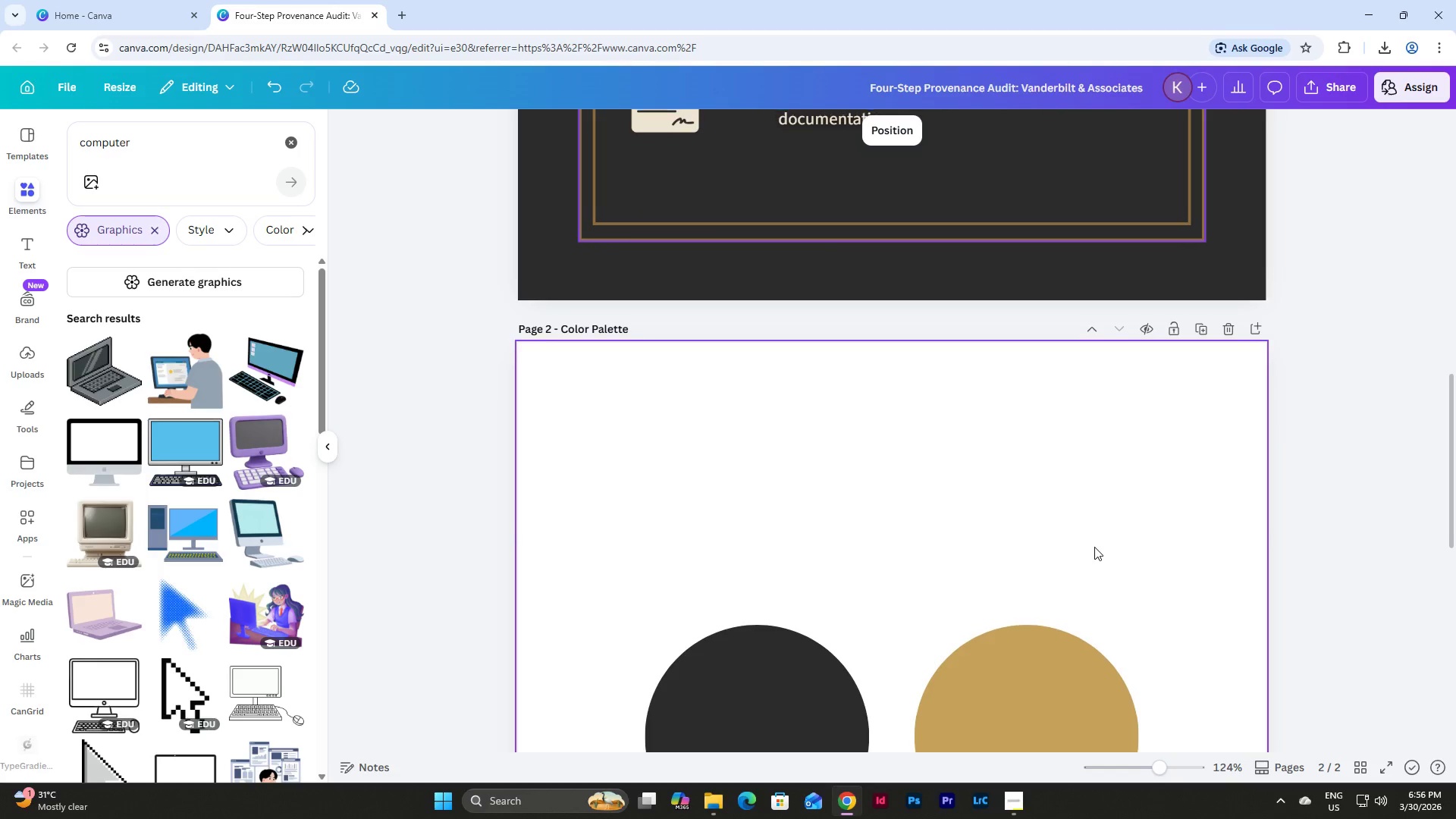 
scroll: coordinate [1094, 547], scroll_direction: up, amount: 4.0
 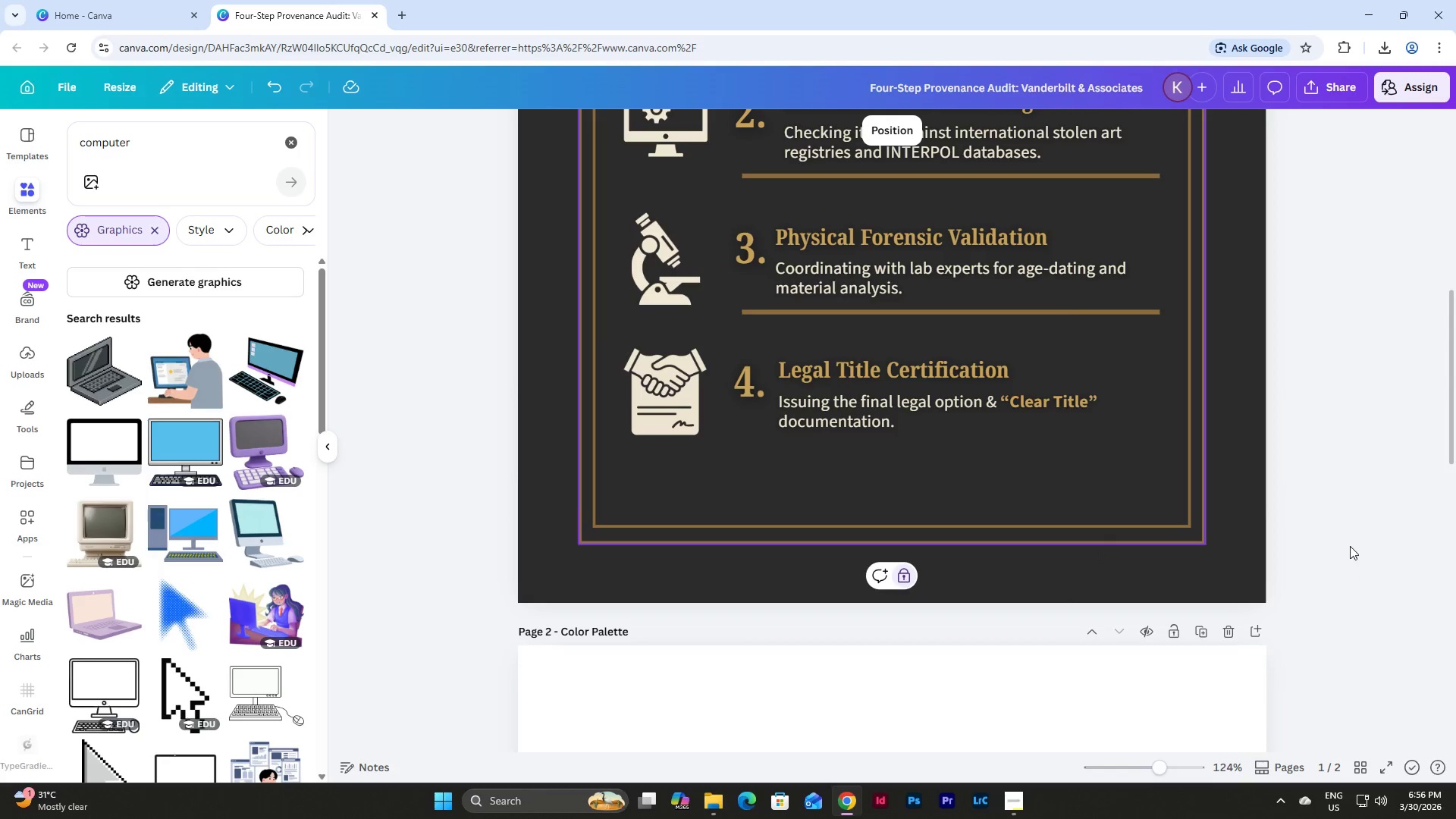 
left_click([1345, 515])
 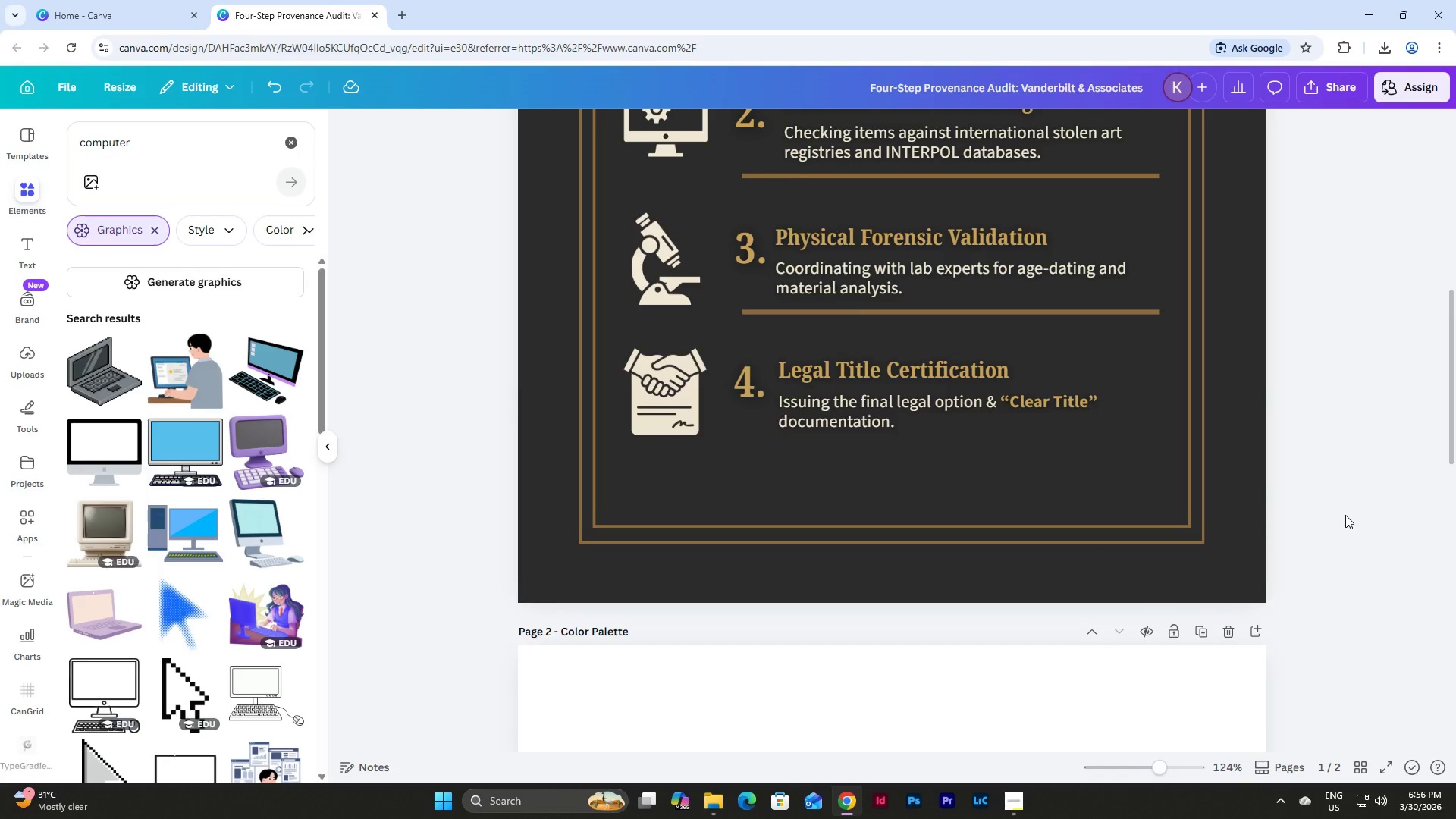 
scroll: coordinate [1344, 516], scroll_direction: up, amount: 4.0
 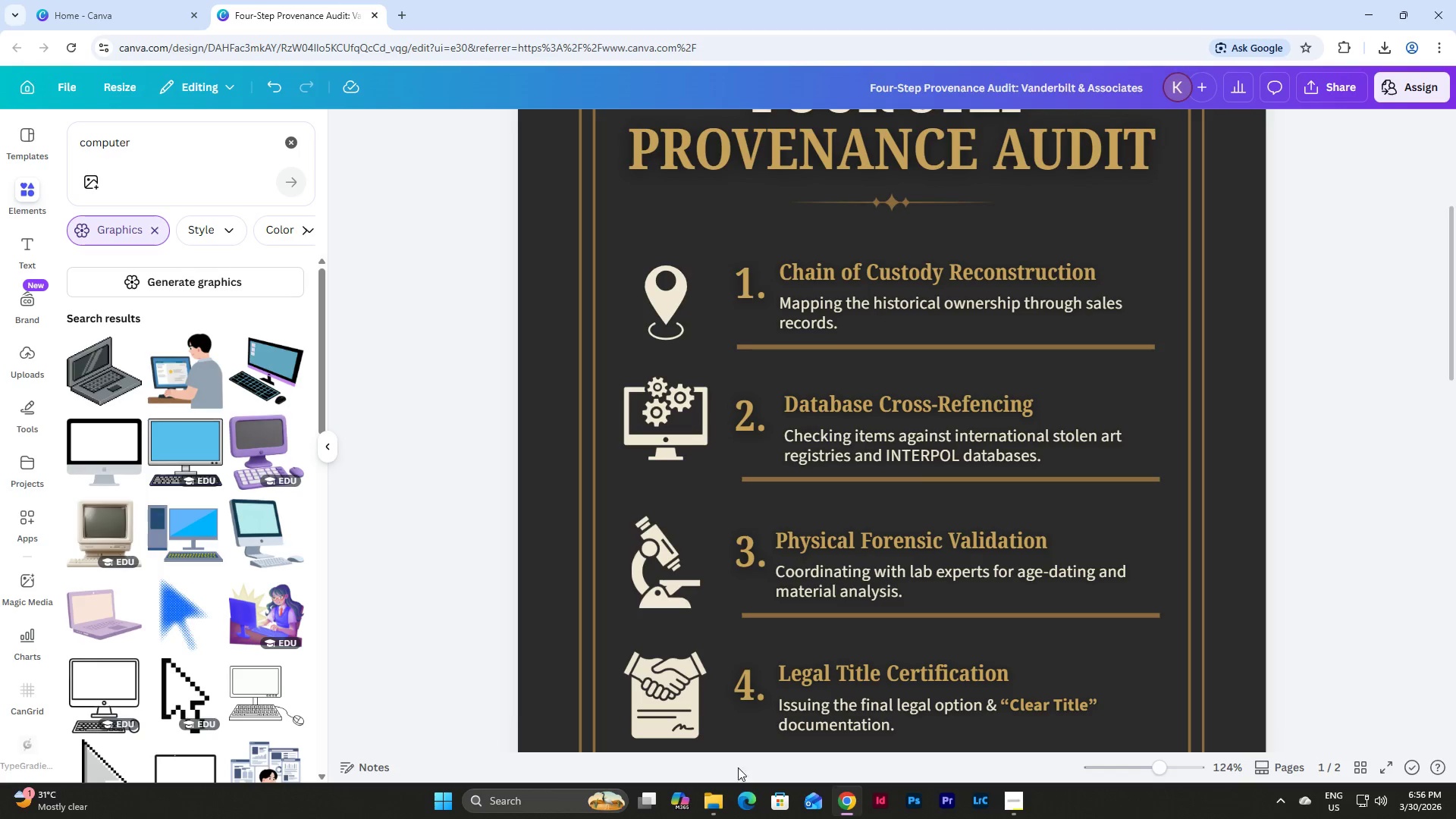 
left_click([713, 798])
 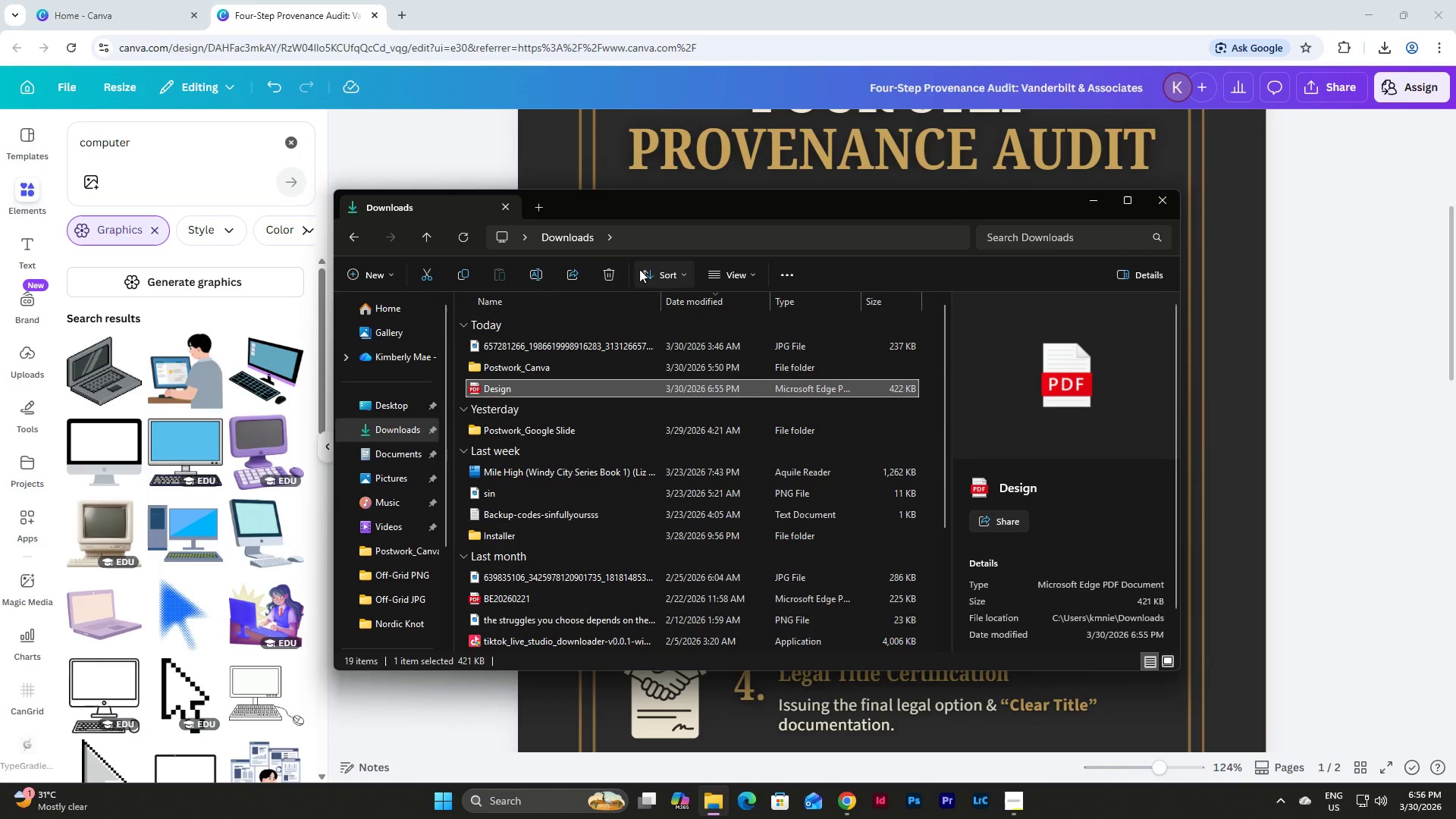 
left_click([607, 271])
 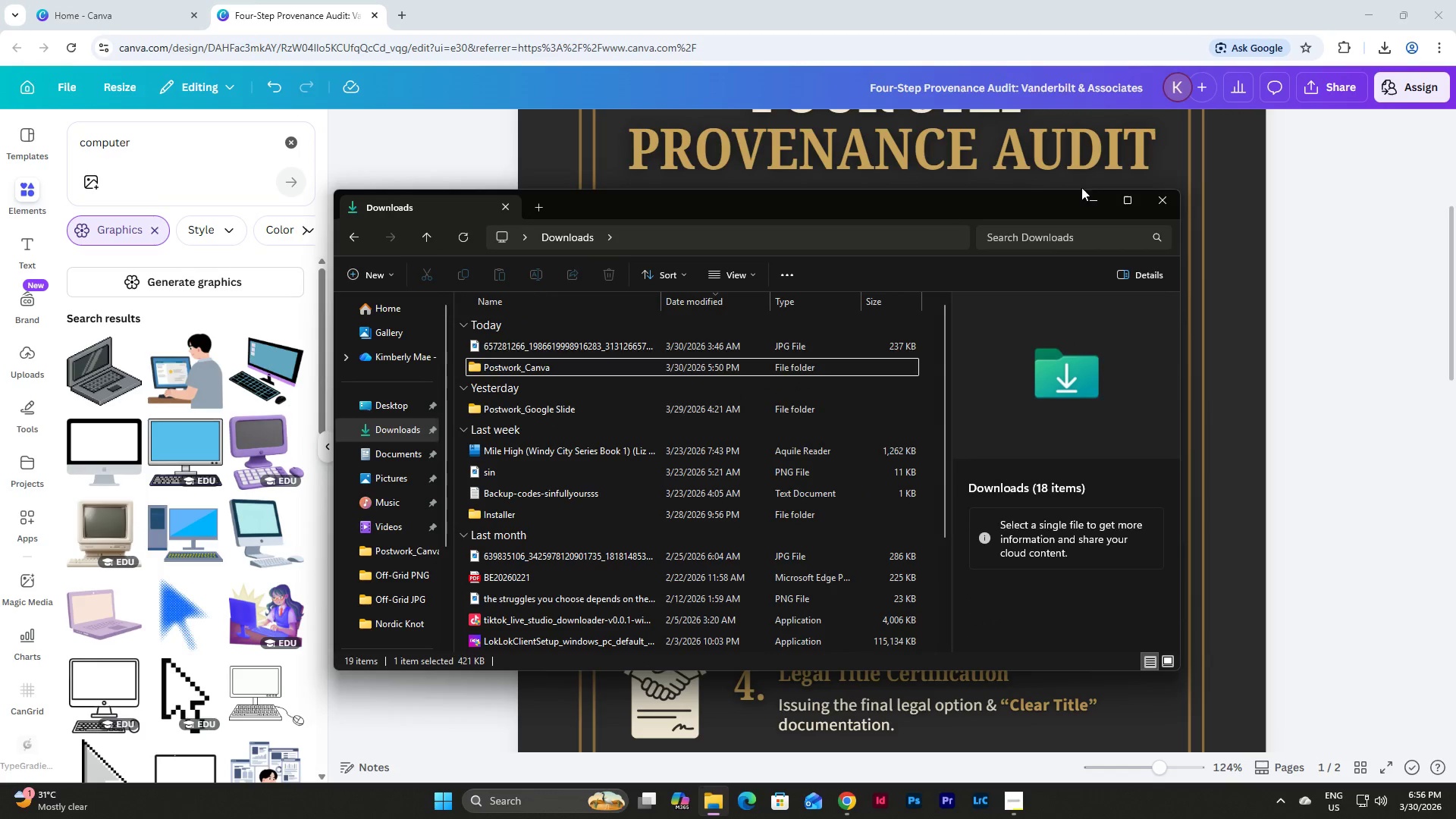 
left_click([1099, 196])
 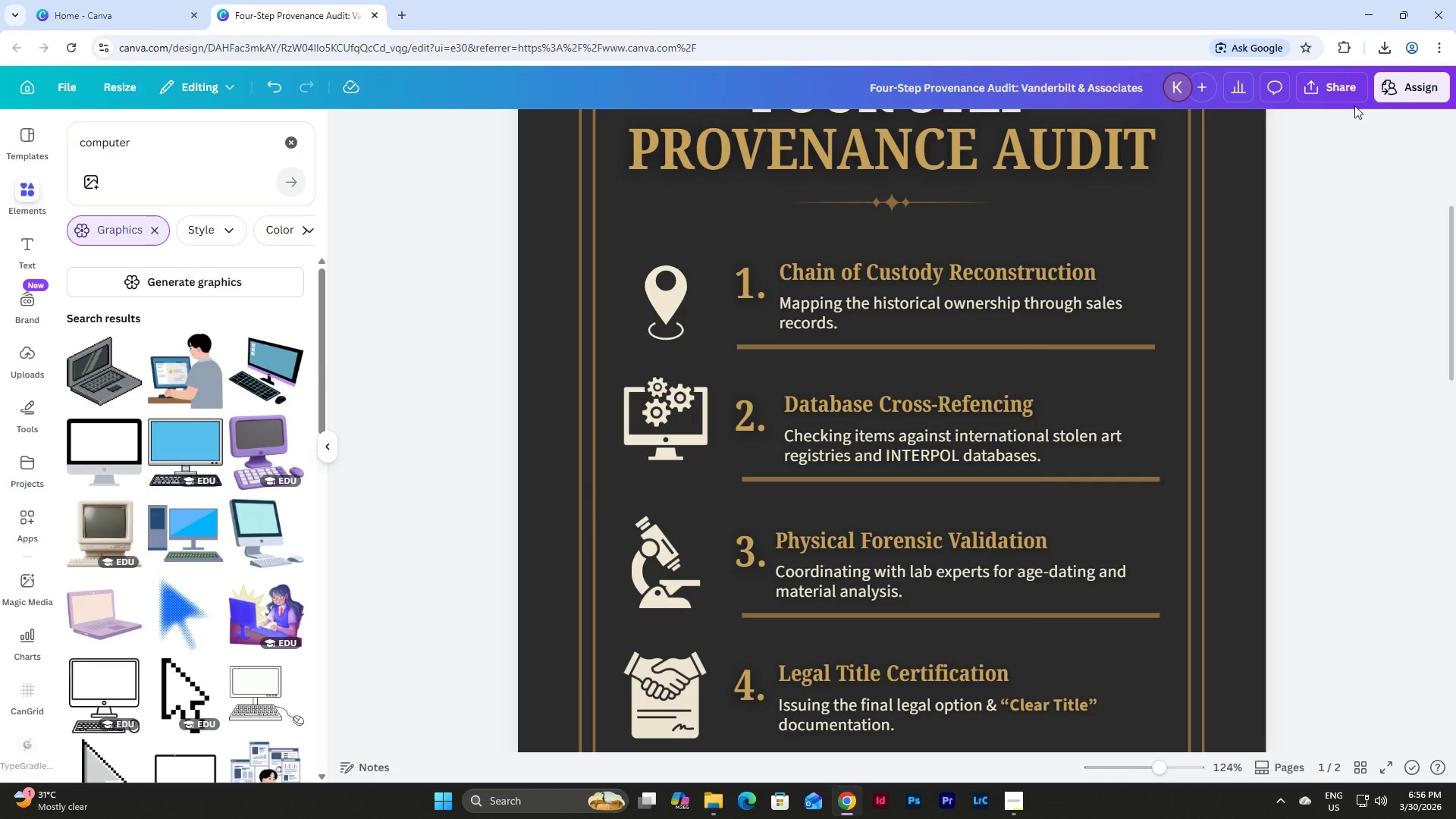 
left_click([1354, 80])
 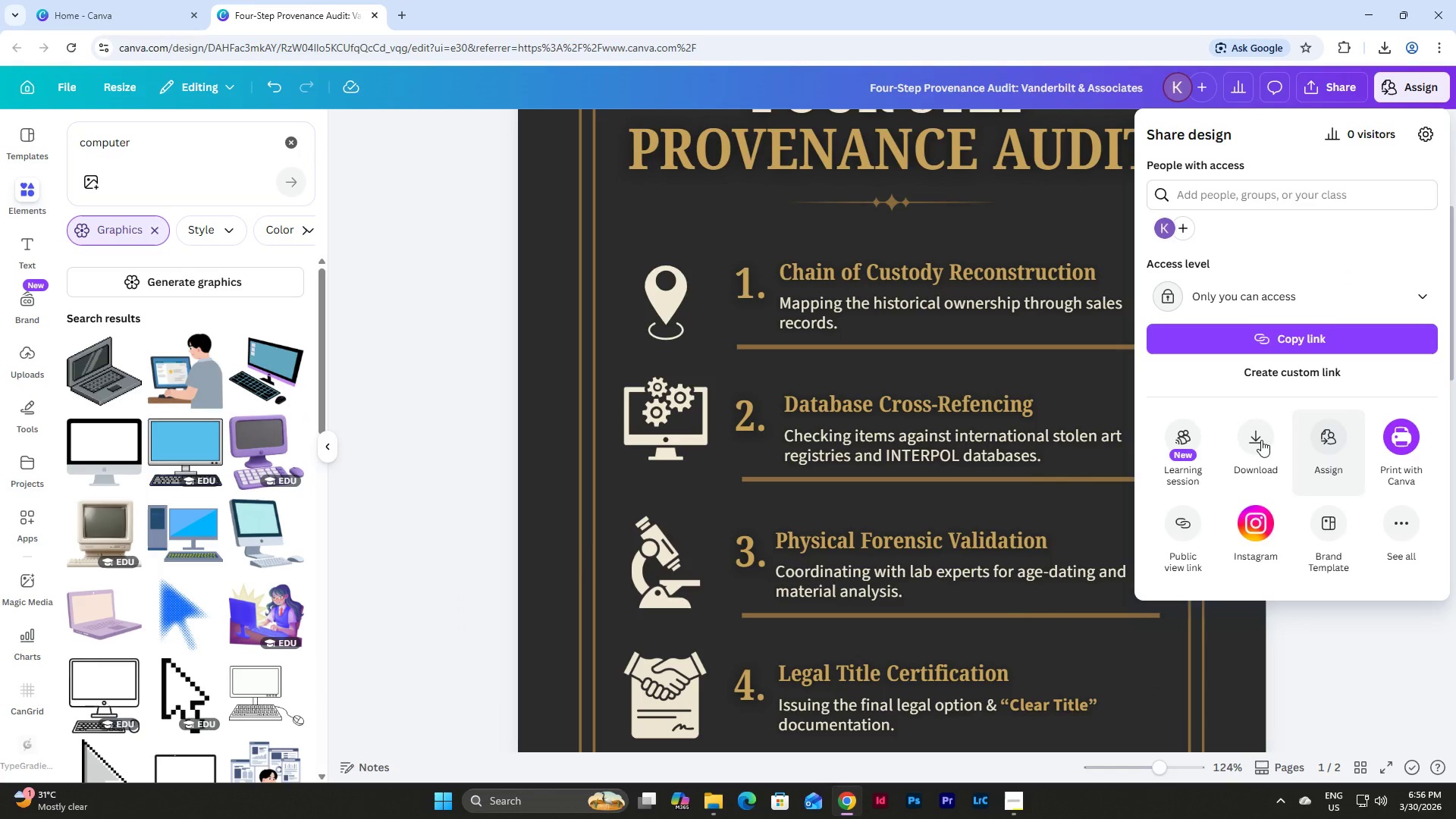 
left_click([1261, 441])
 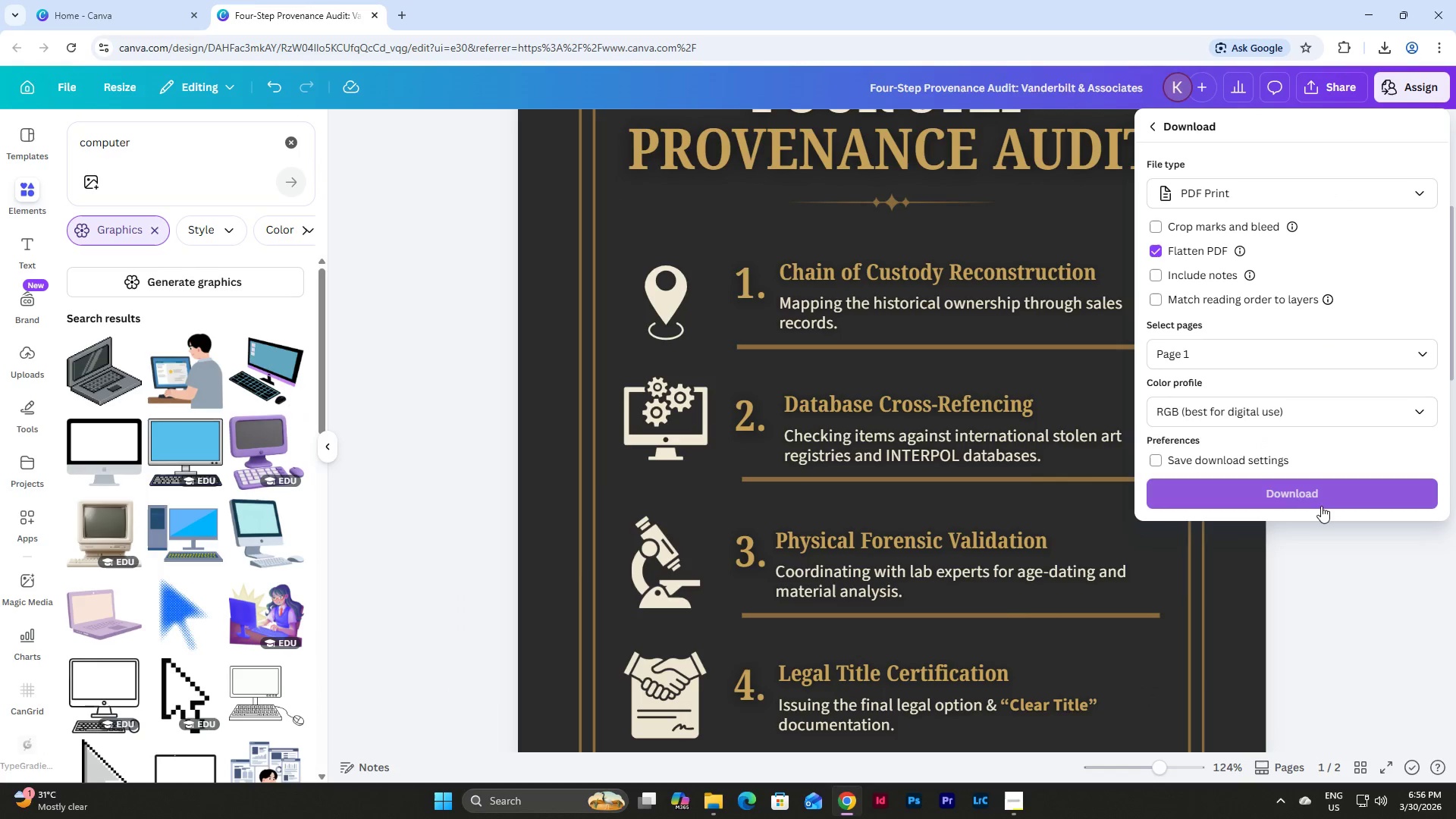 
left_click([1319, 492])
 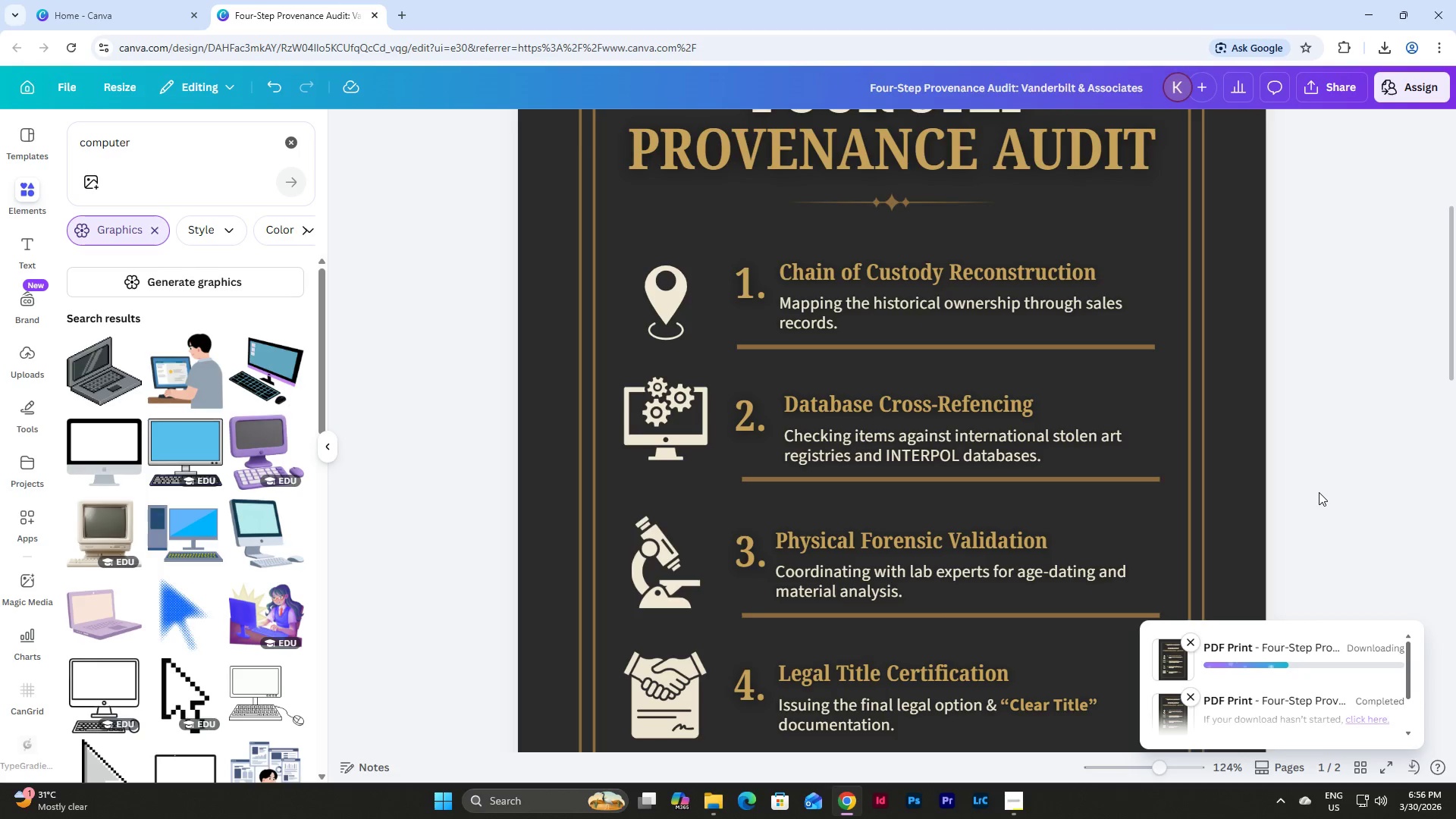 
wait(9.05)
 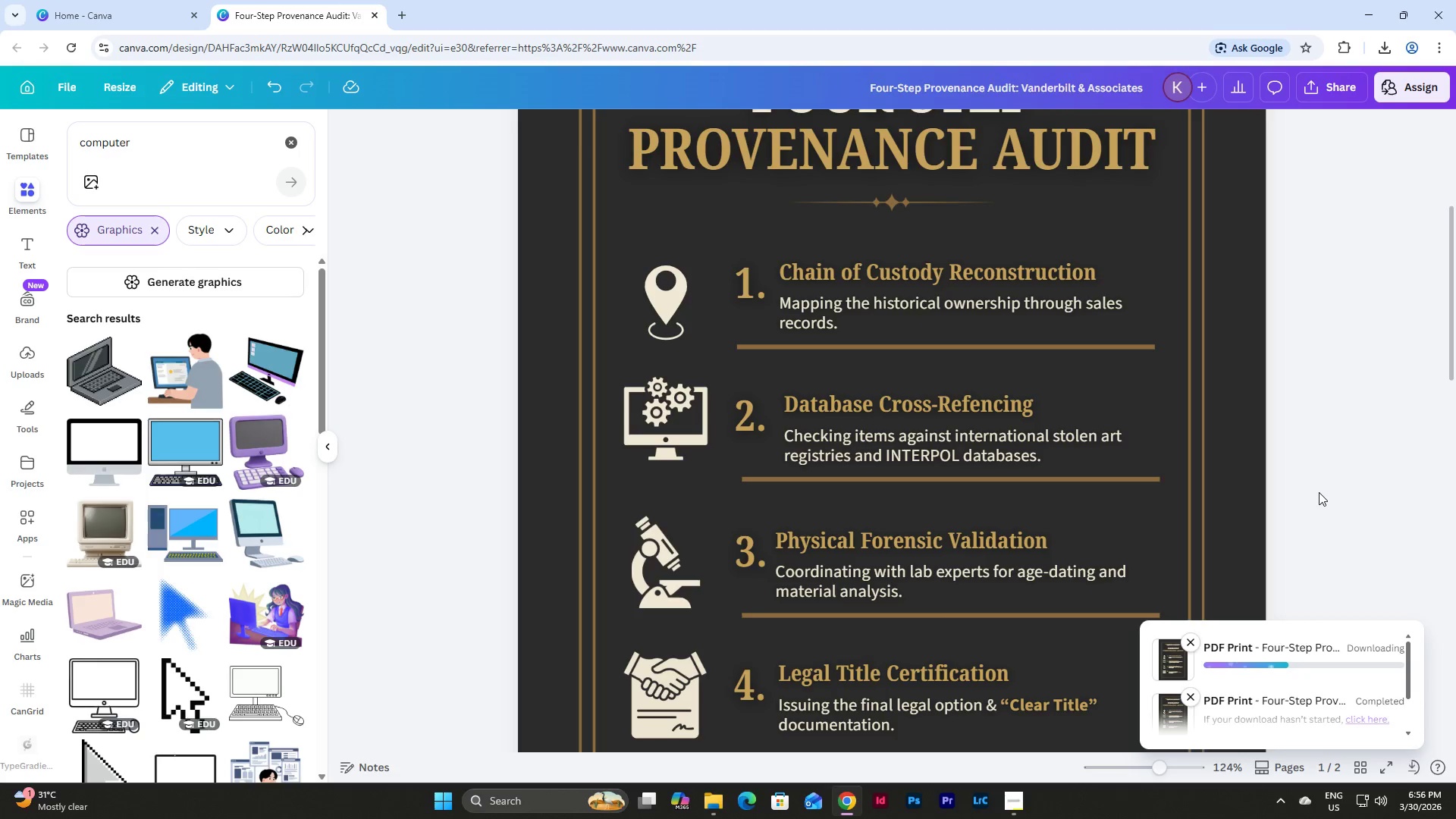 
scroll: coordinate [909, 406], scroll_direction: up, amount: 4.0
 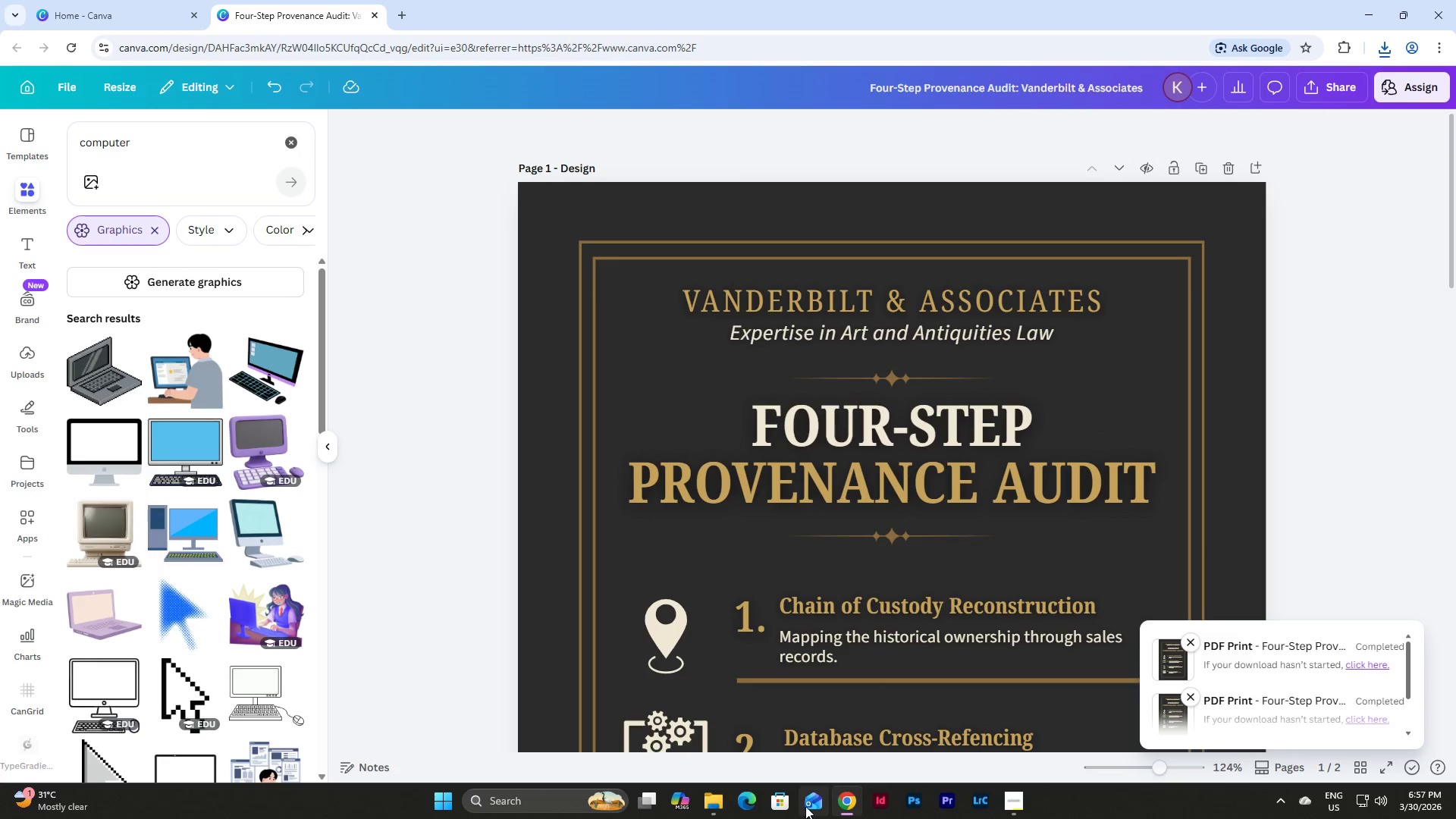 
left_click([714, 799])
 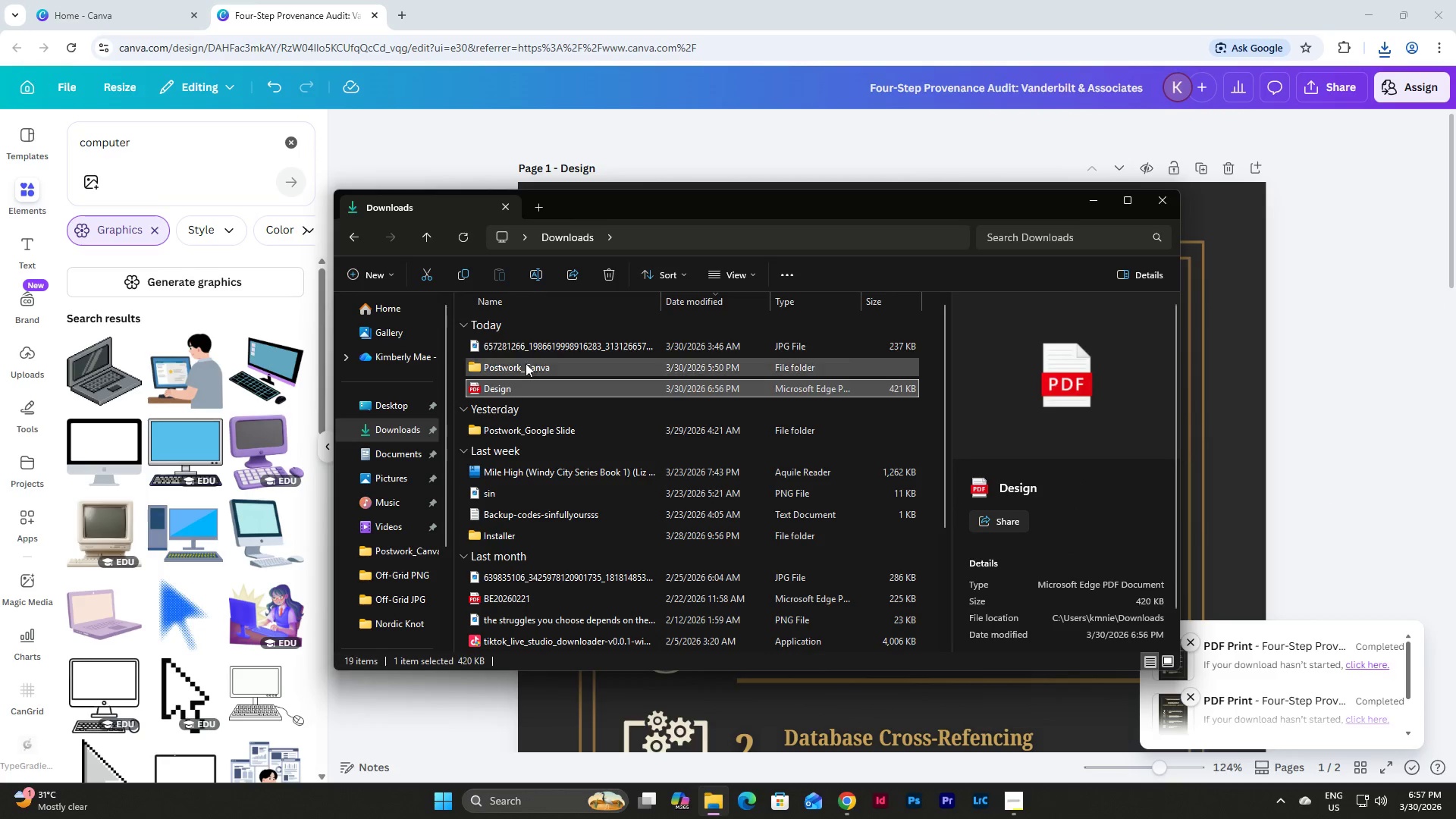 
left_click([535, 279])
 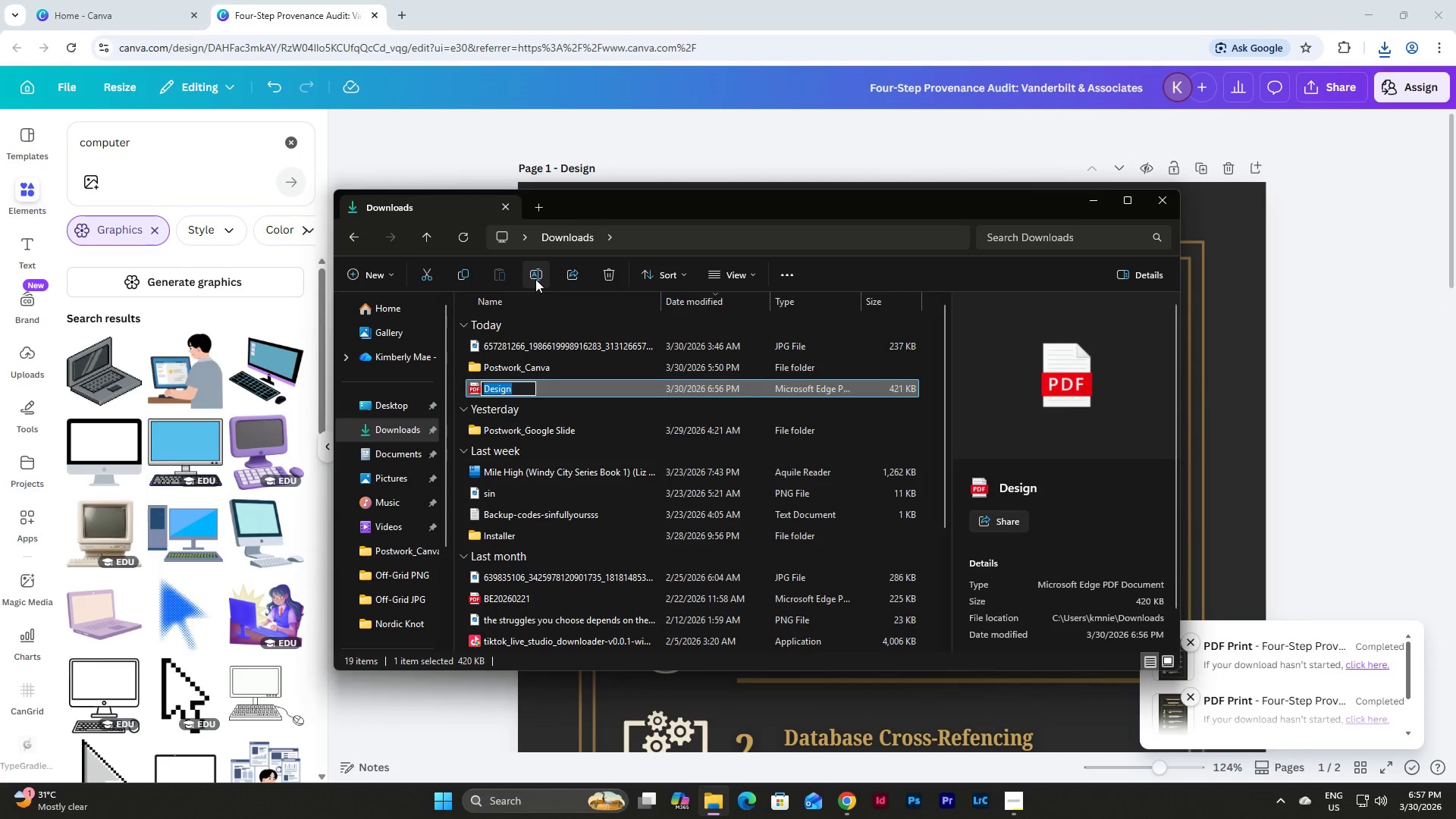 
type(Vanderbilt_)
 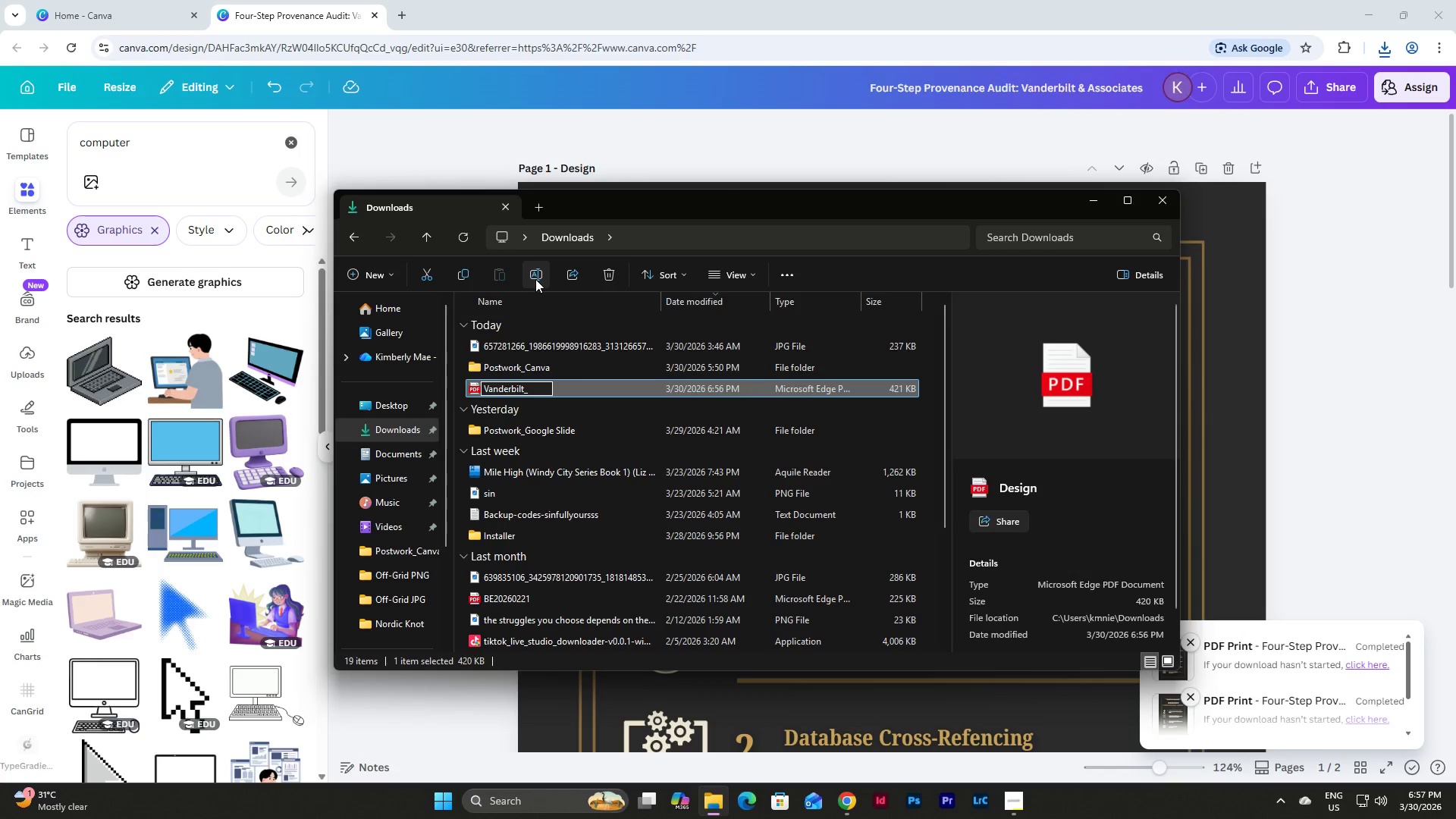 
wait(5.66)
 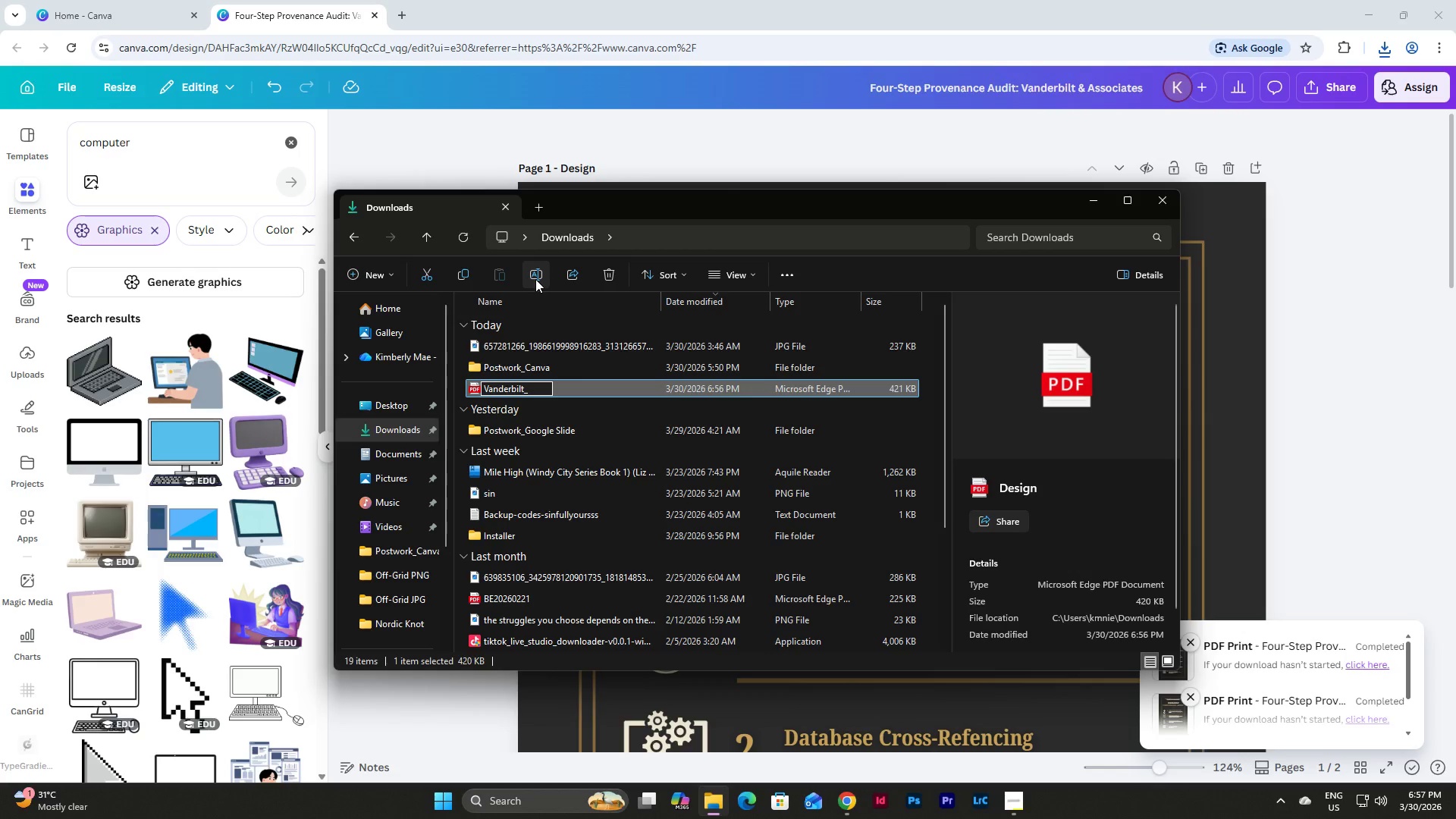 
type(Infographics_Re)
key(Backspace)
key(Backspace)
type(Final)
 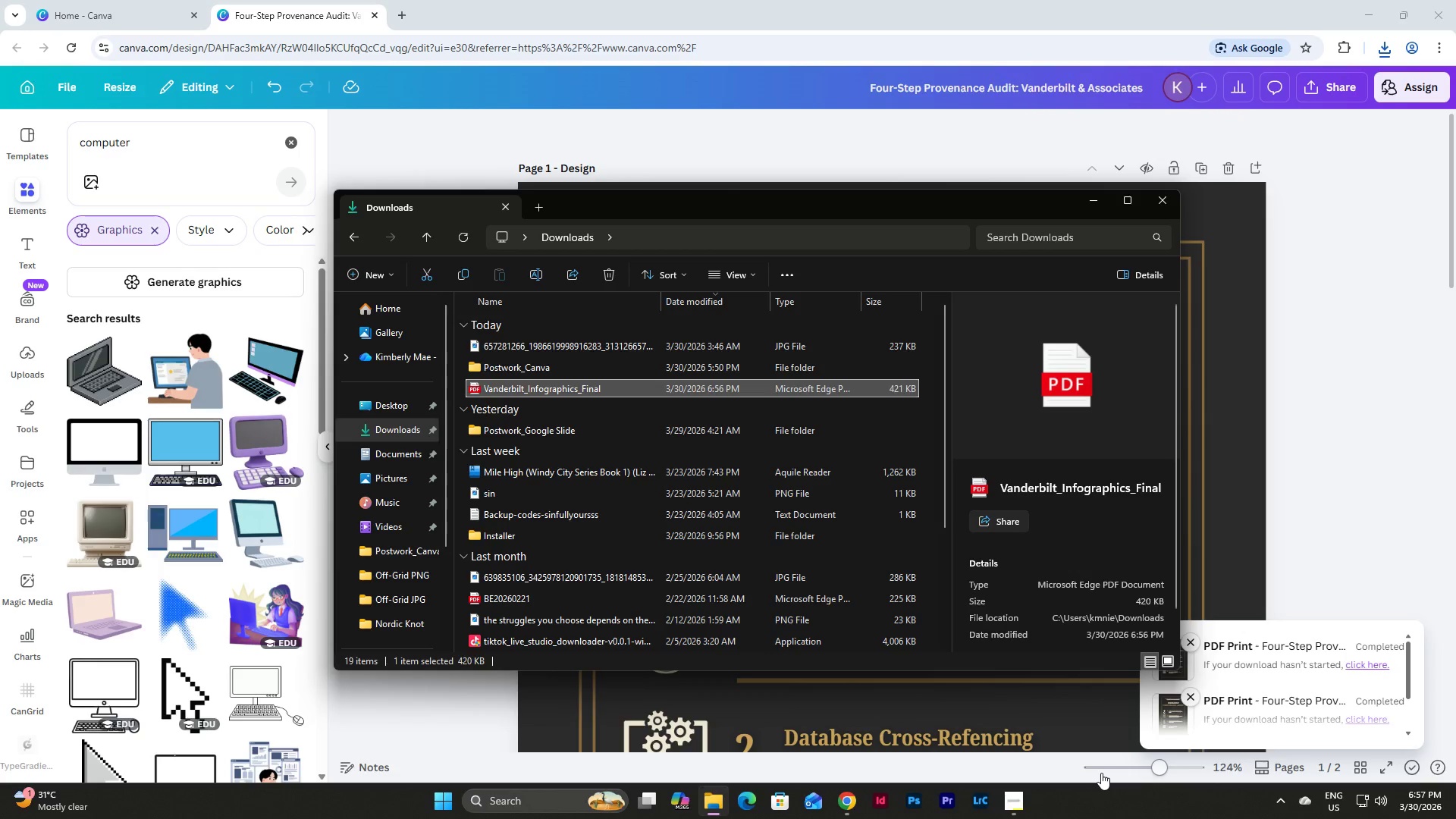 
 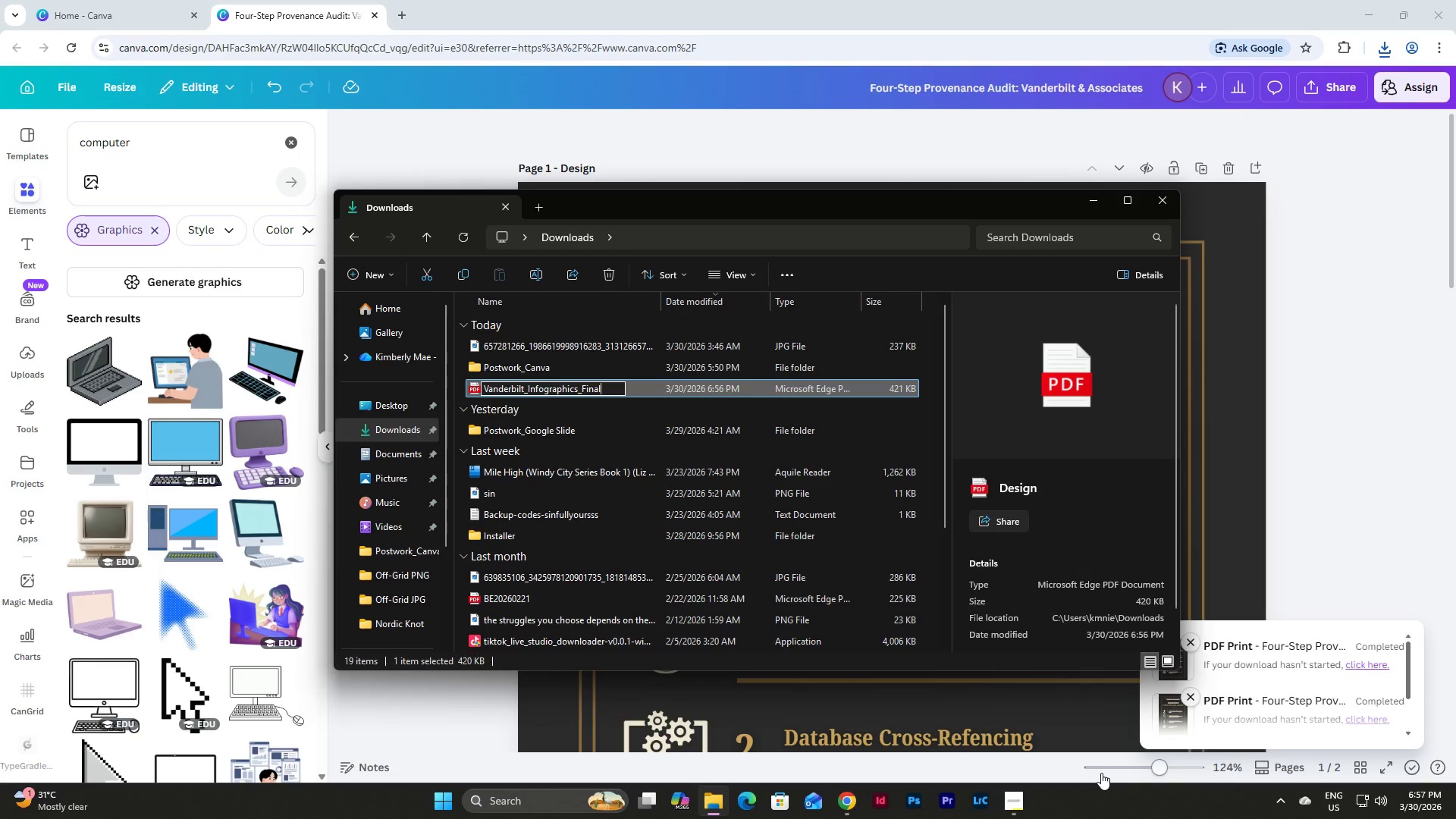 
key(Enter)
 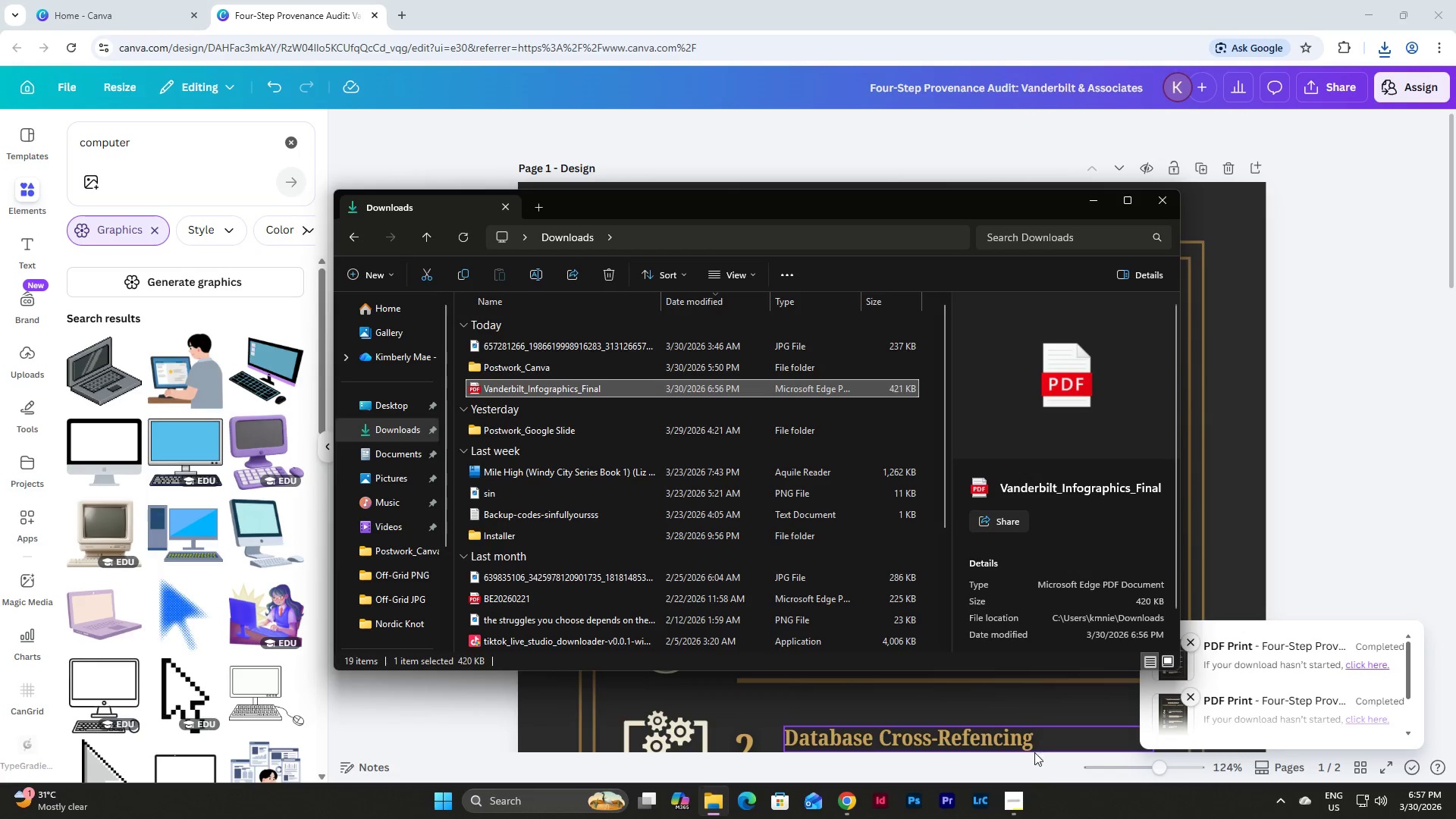 
left_click([1018, 797])